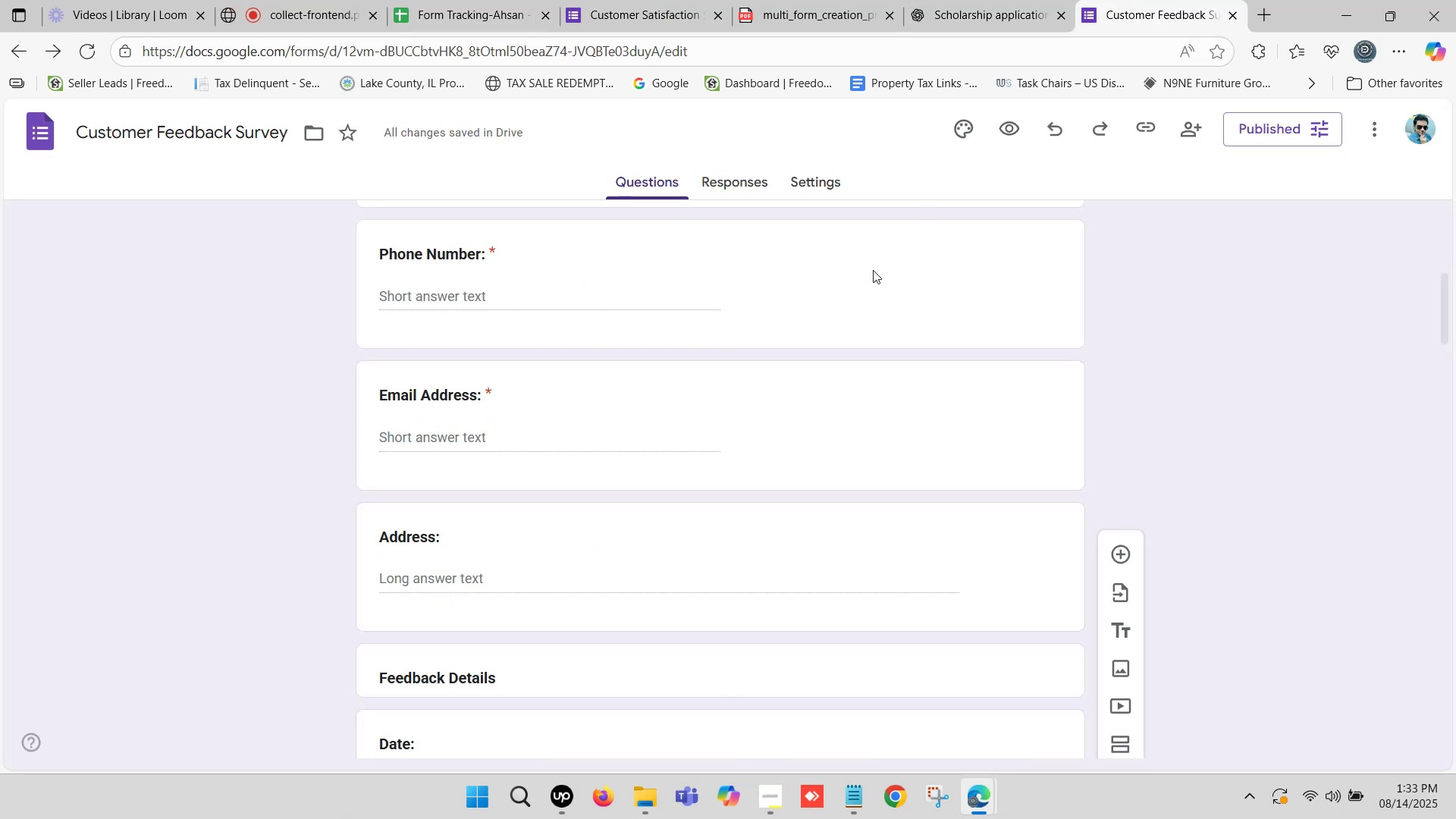 
scroll: coordinate [629, 280], scroll_direction: up, amount: 14.0
 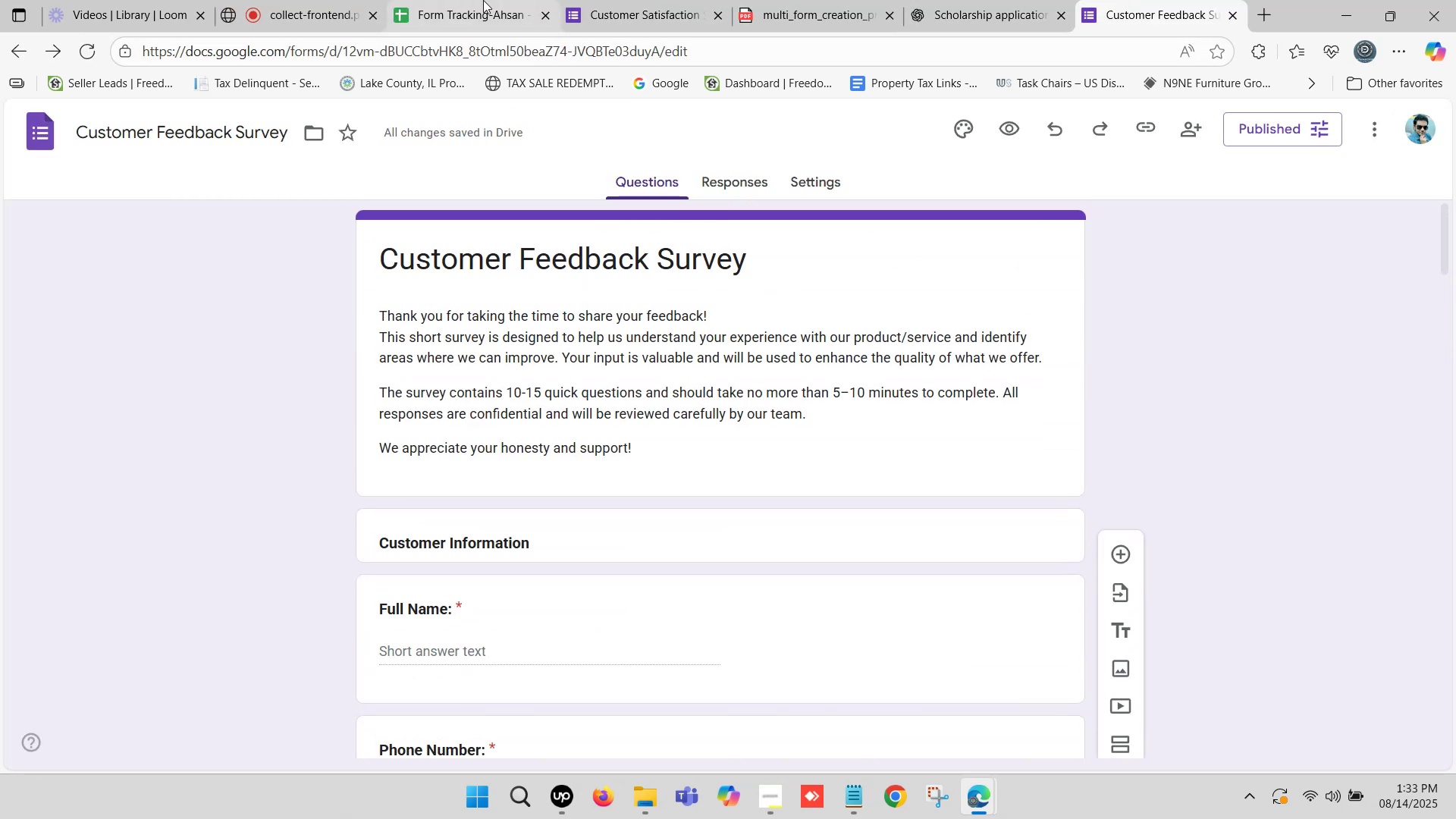 
left_click([483, 0])
 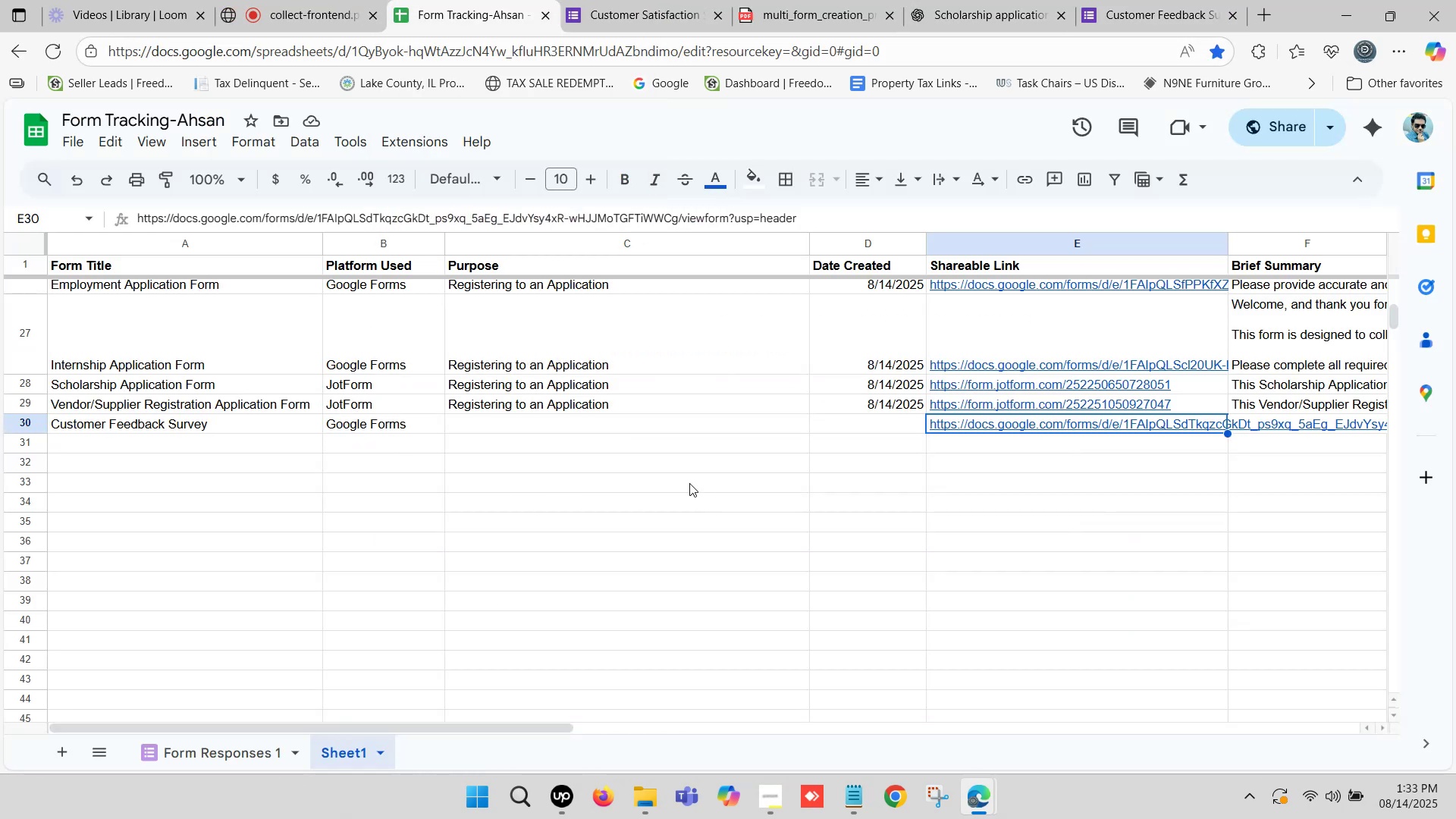 
scroll: coordinate [556, 356], scroll_direction: up, amount: 3.0
 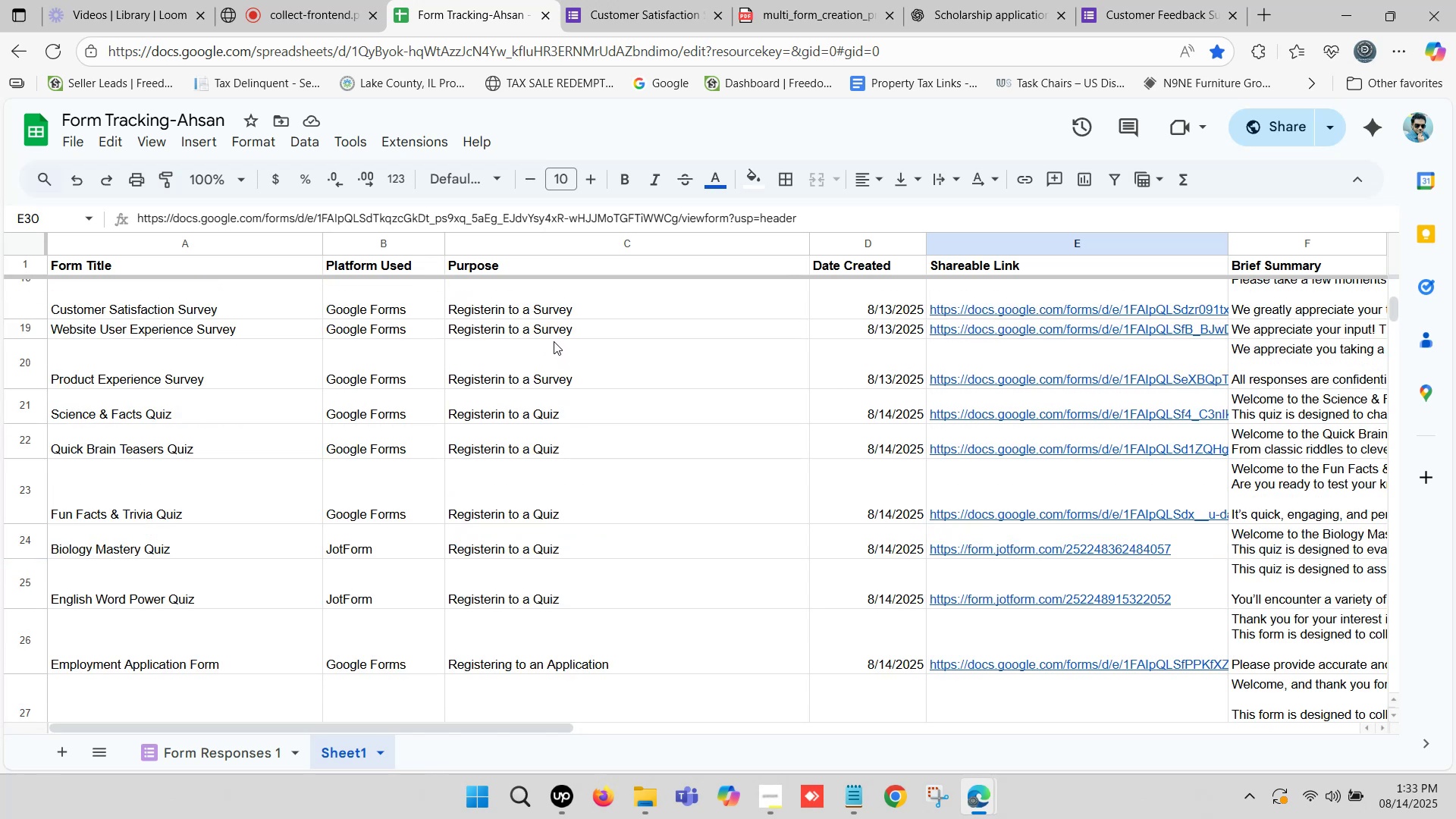 
left_click_drag(start_coordinate=[554, 336], to_coordinate=[752, 328])
 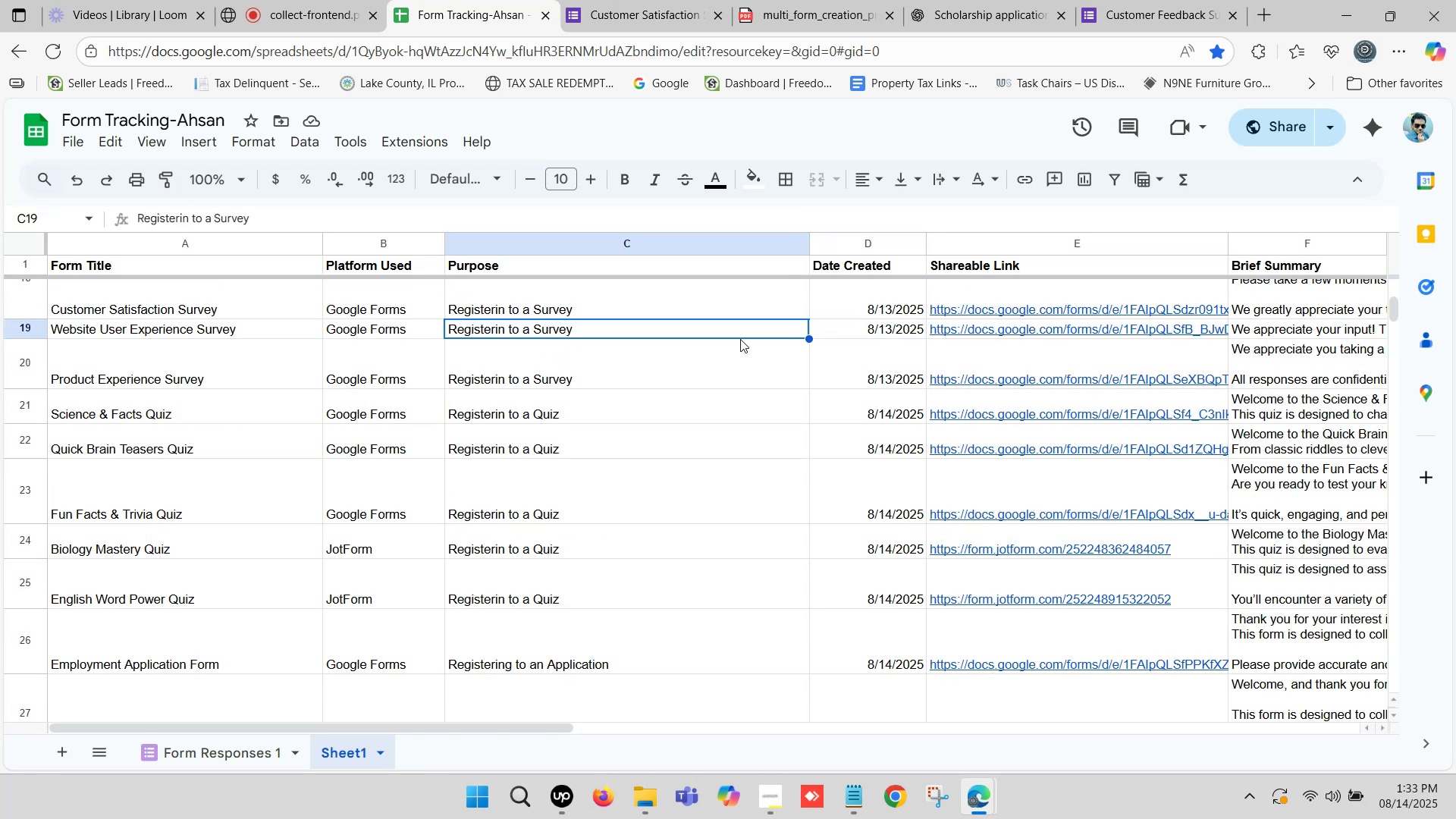 
key(Control+C)
 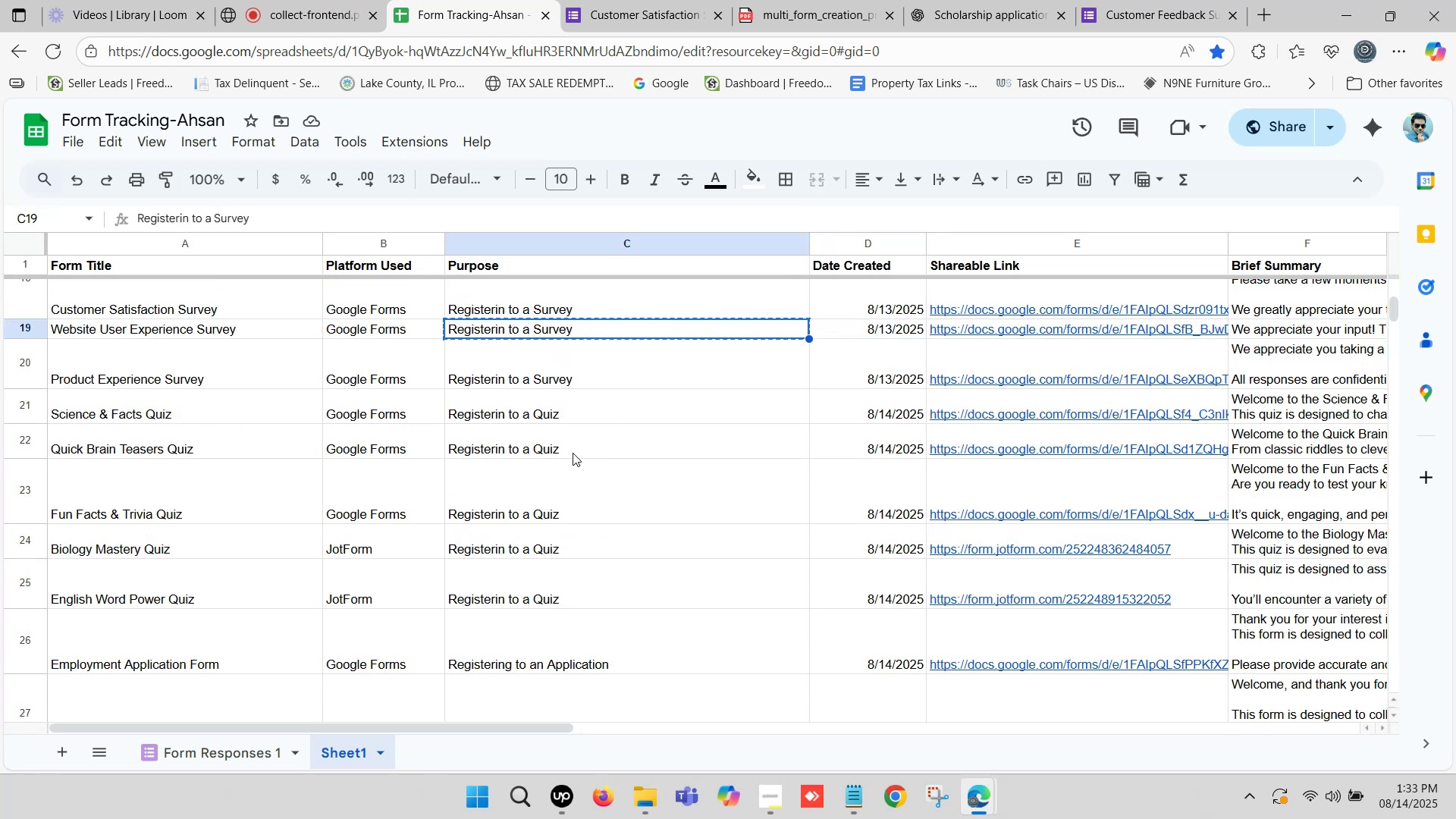 
scroll: coordinate [532, 475], scroll_direction: down, amount: 2.0
 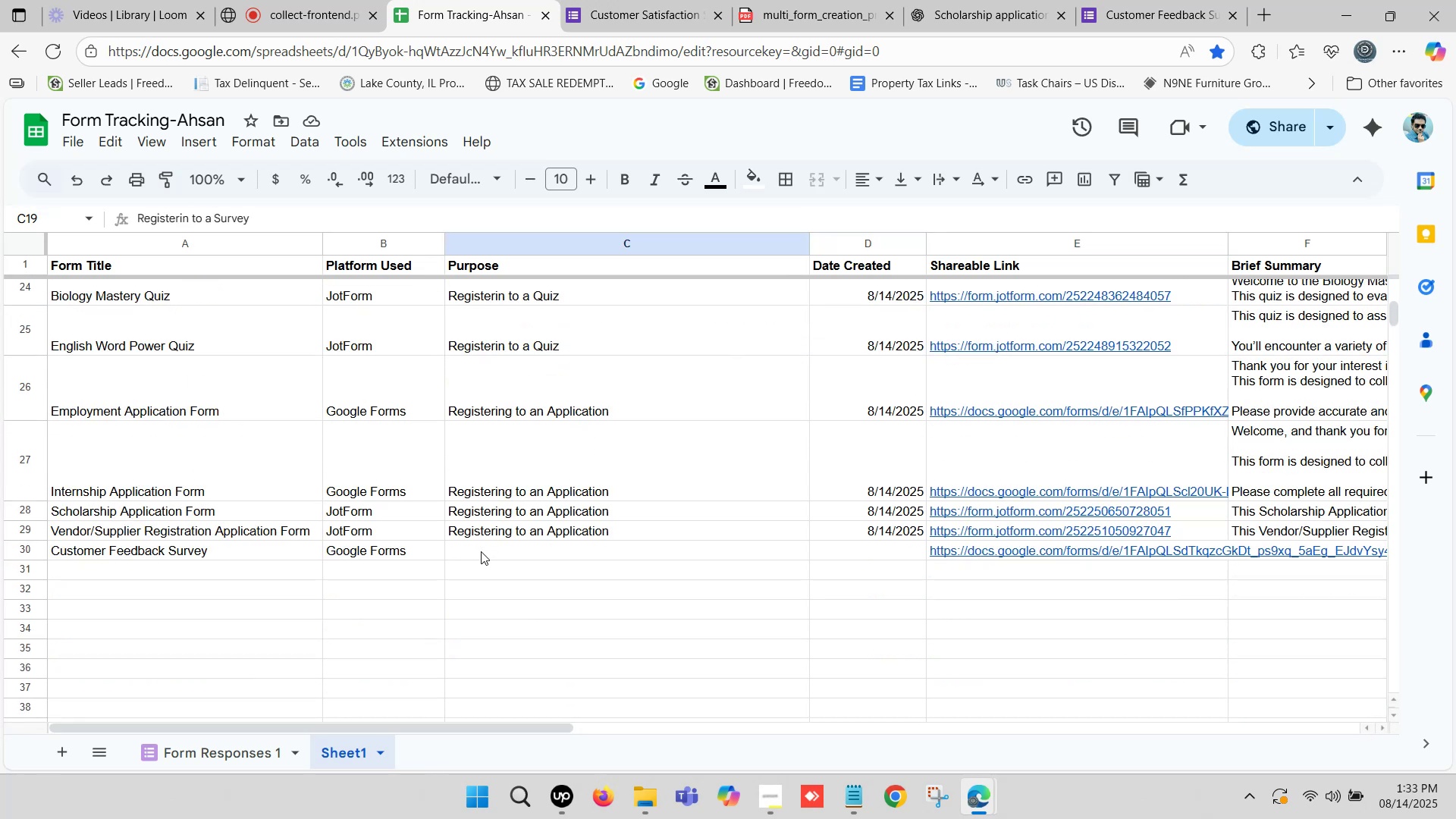 
left_click([481, 552])
 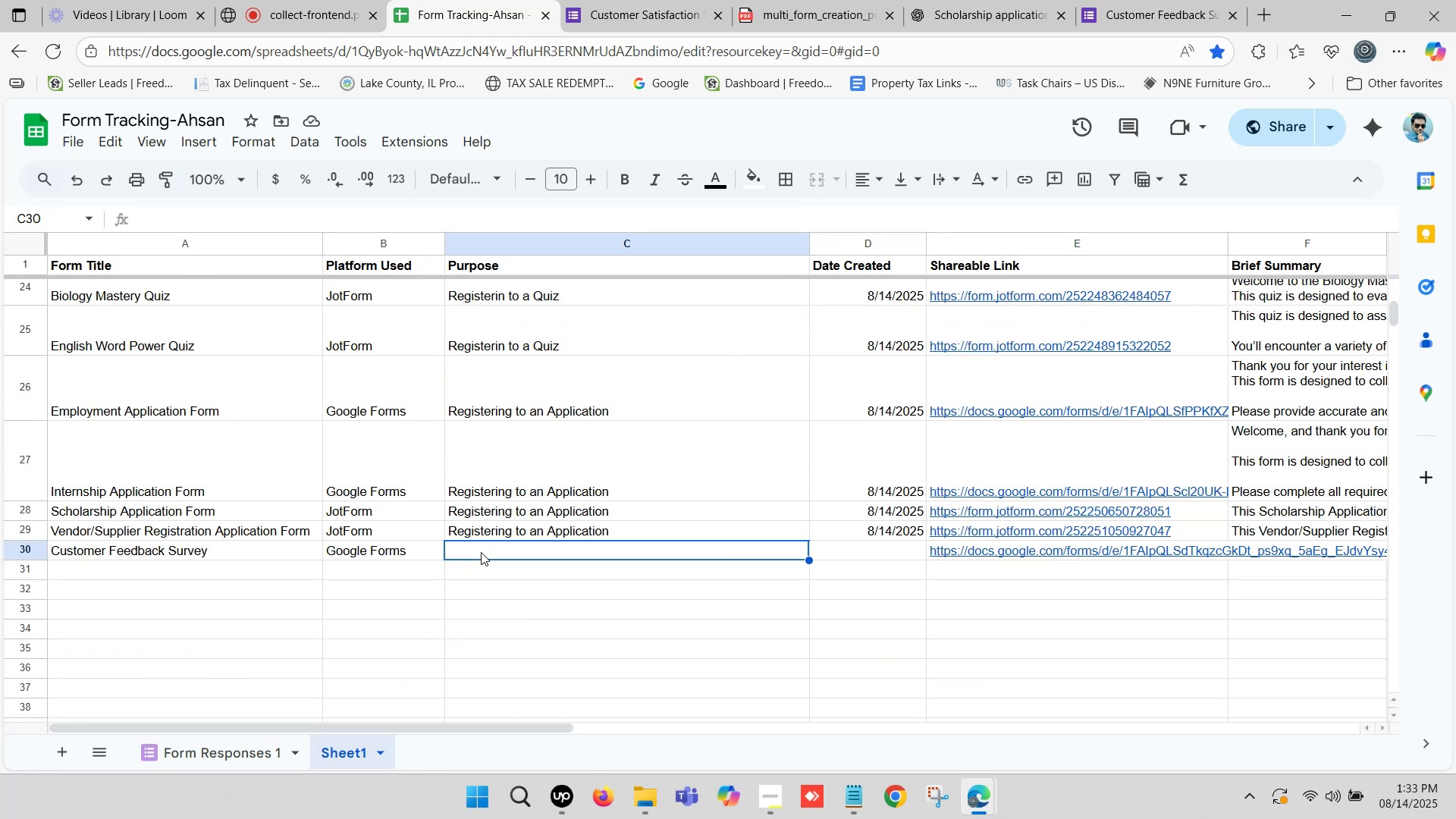 
key(Control+V)
 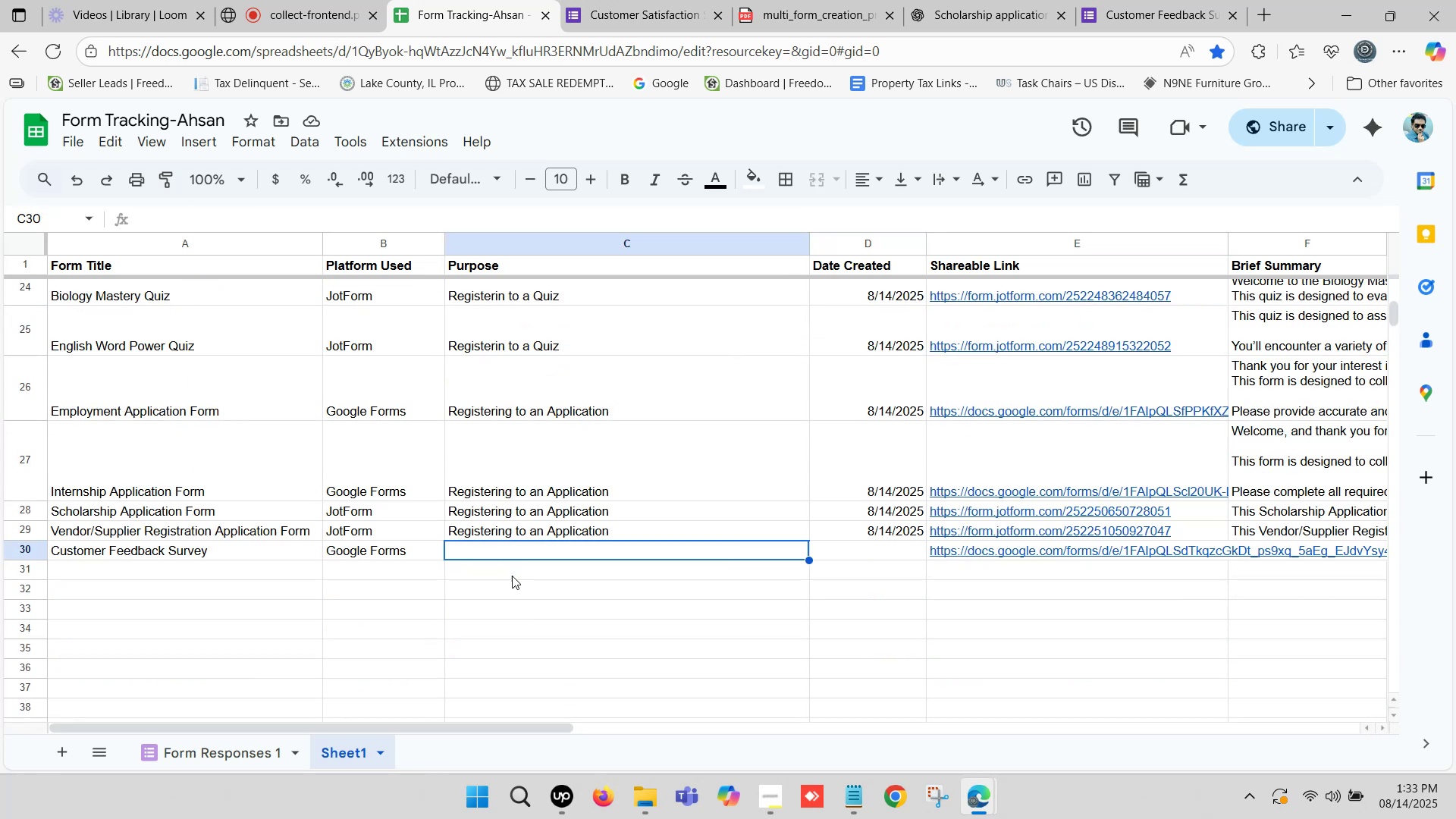 
left_click_drag(start_coordinate=[483, 605], to_coordinate=[476, 609])
 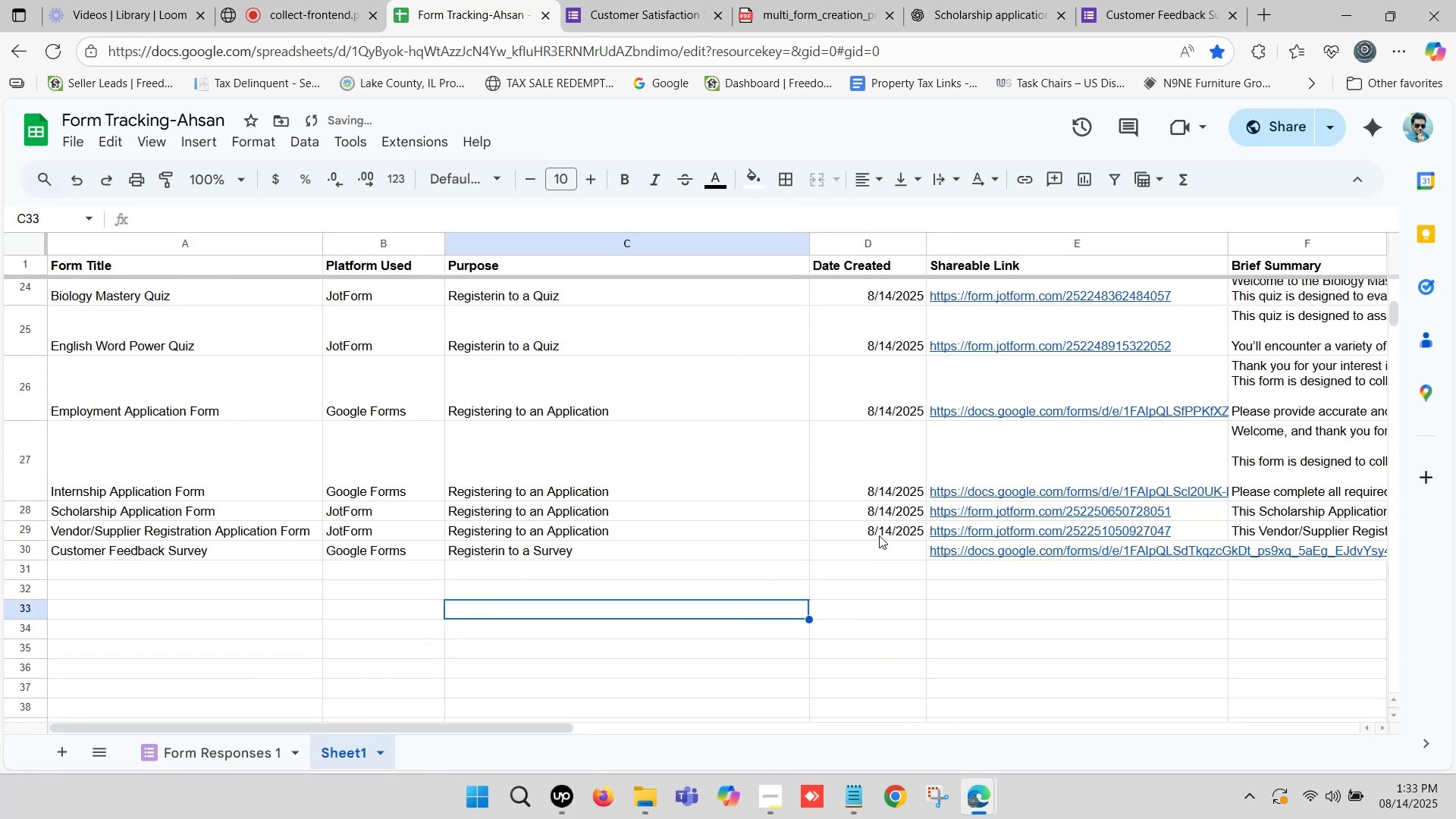 
left_click([892, 531])
 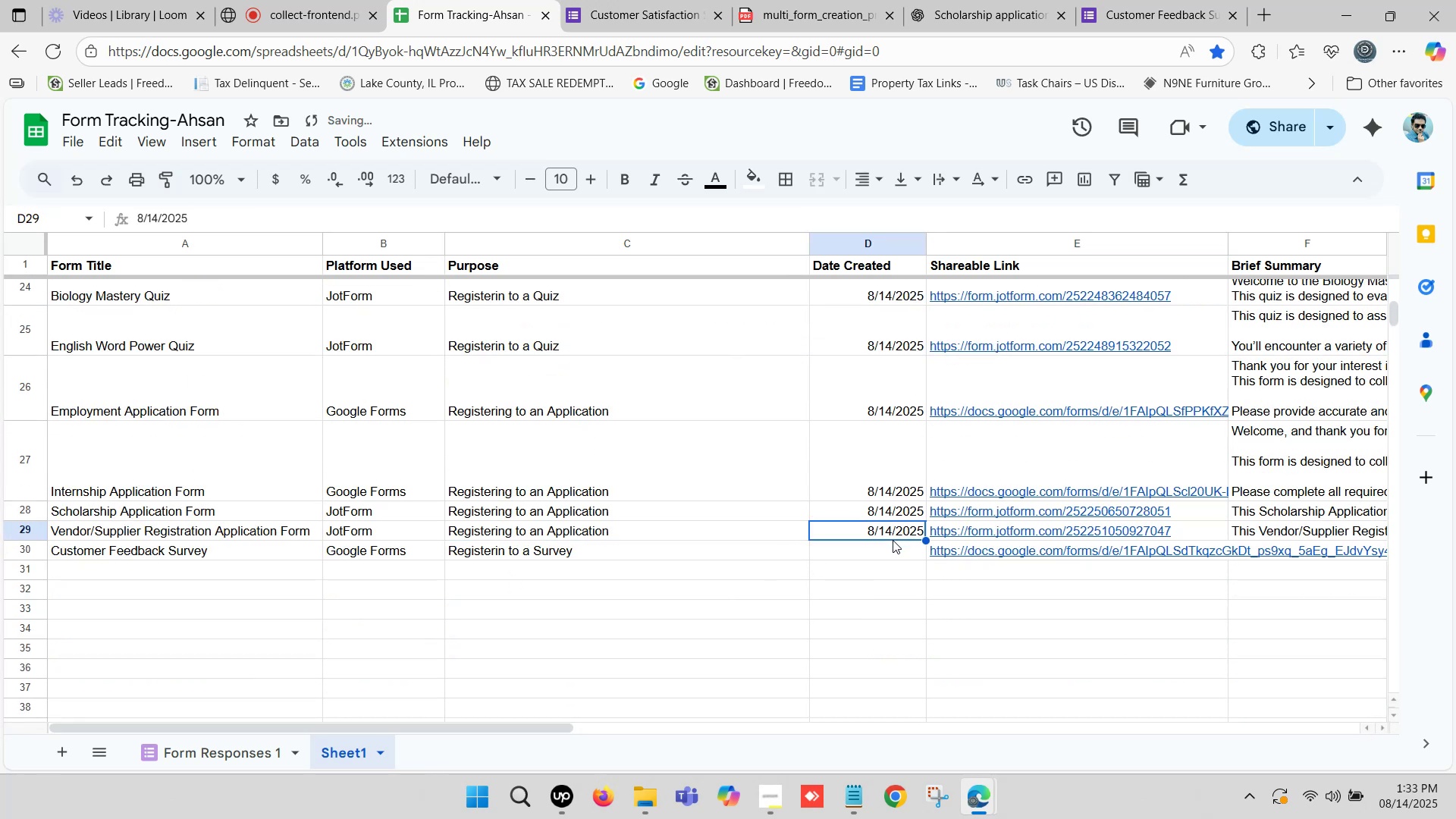 
key(Control+ControlLeft)
 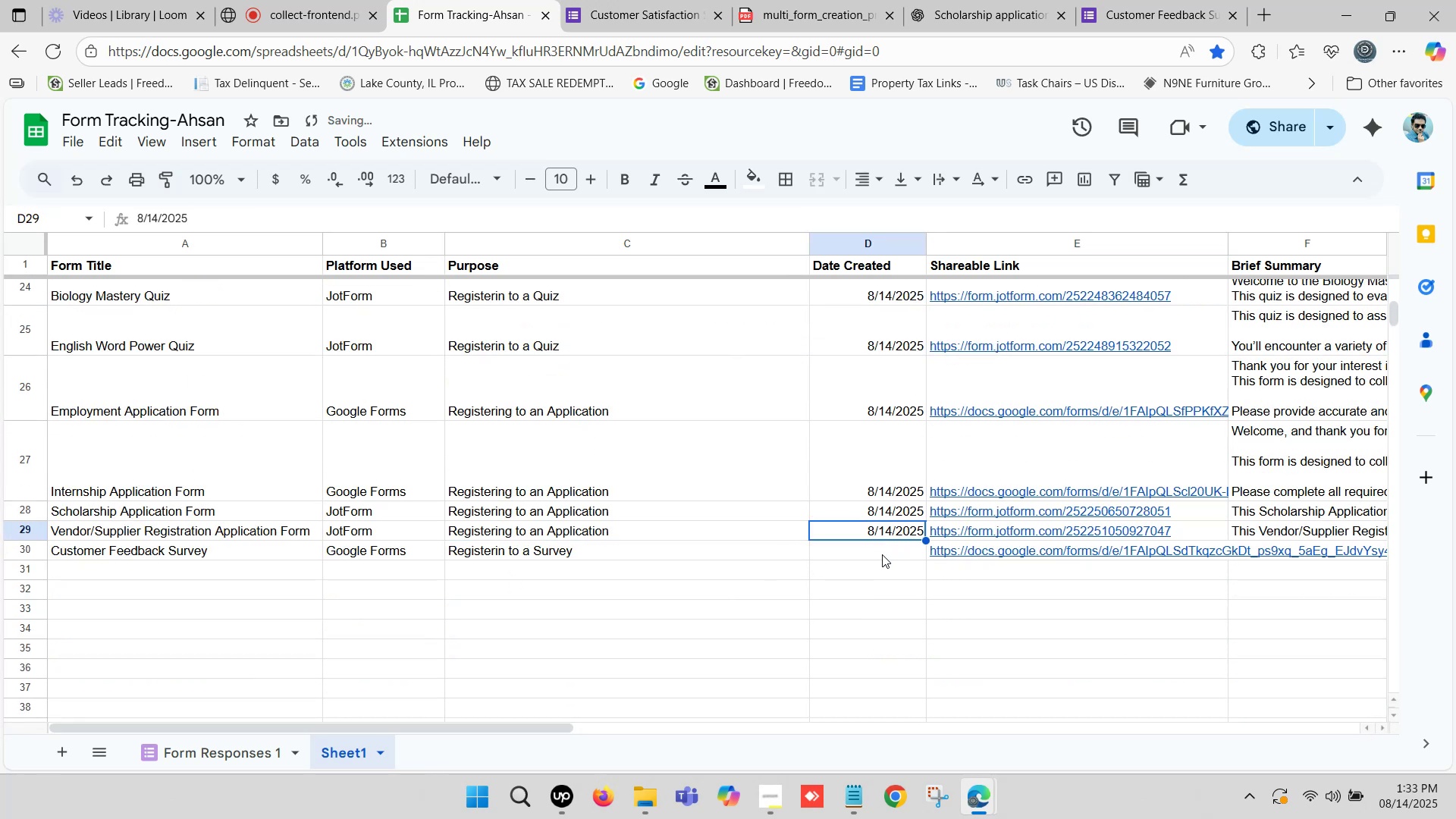 
key(Control+C)
 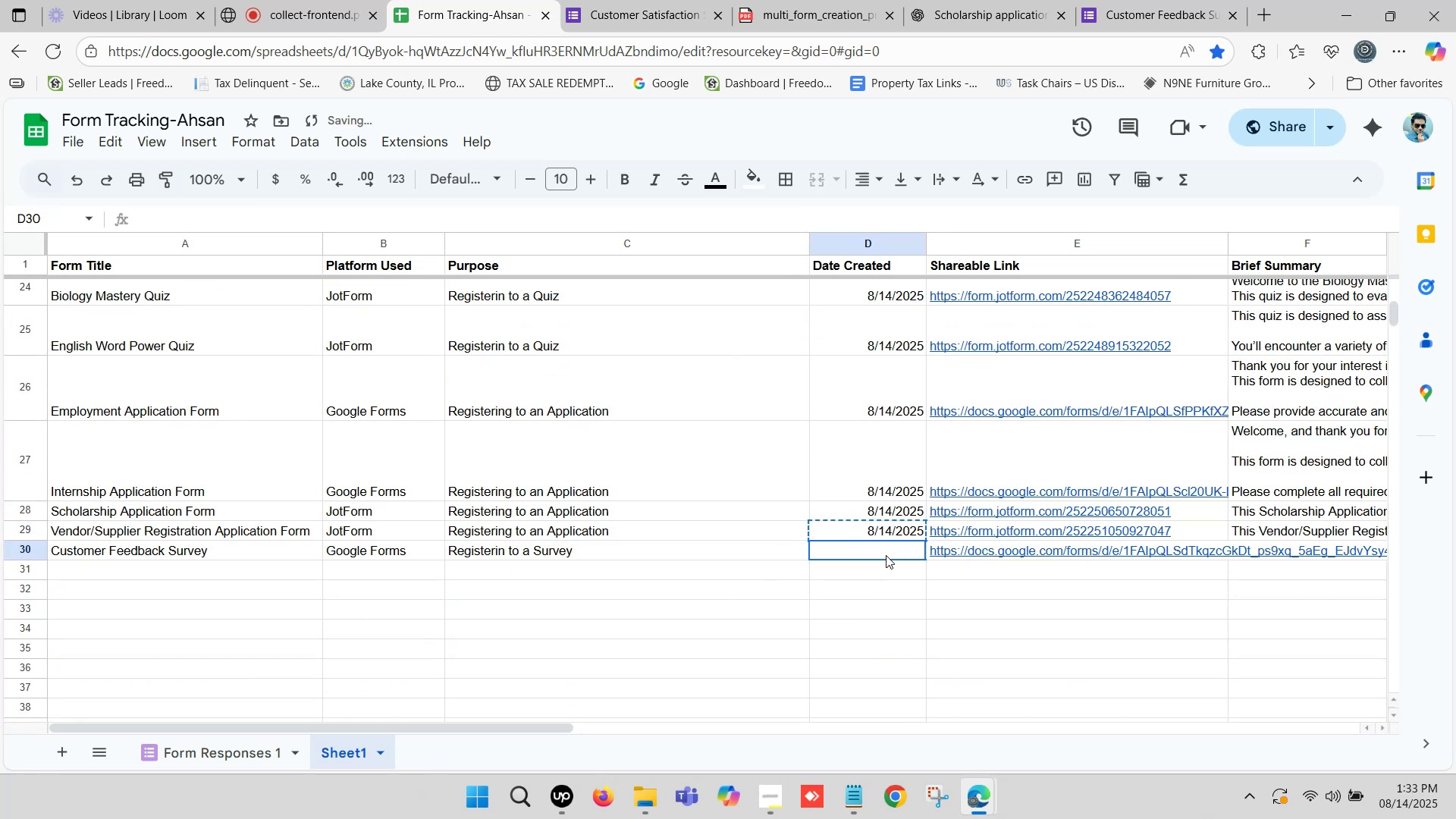 
left_click([886, 555])
 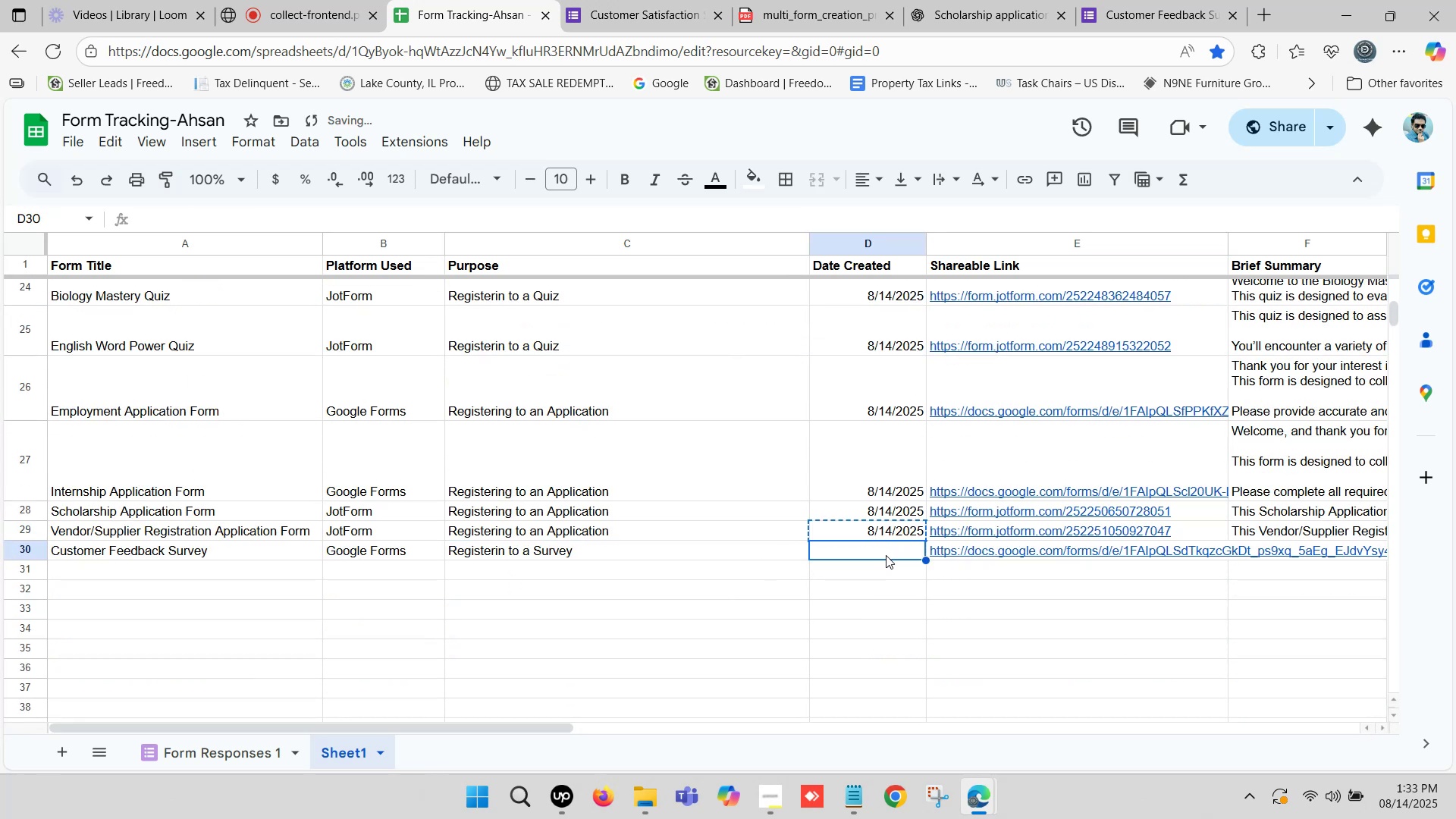 
key(Control+ControlLeft)
 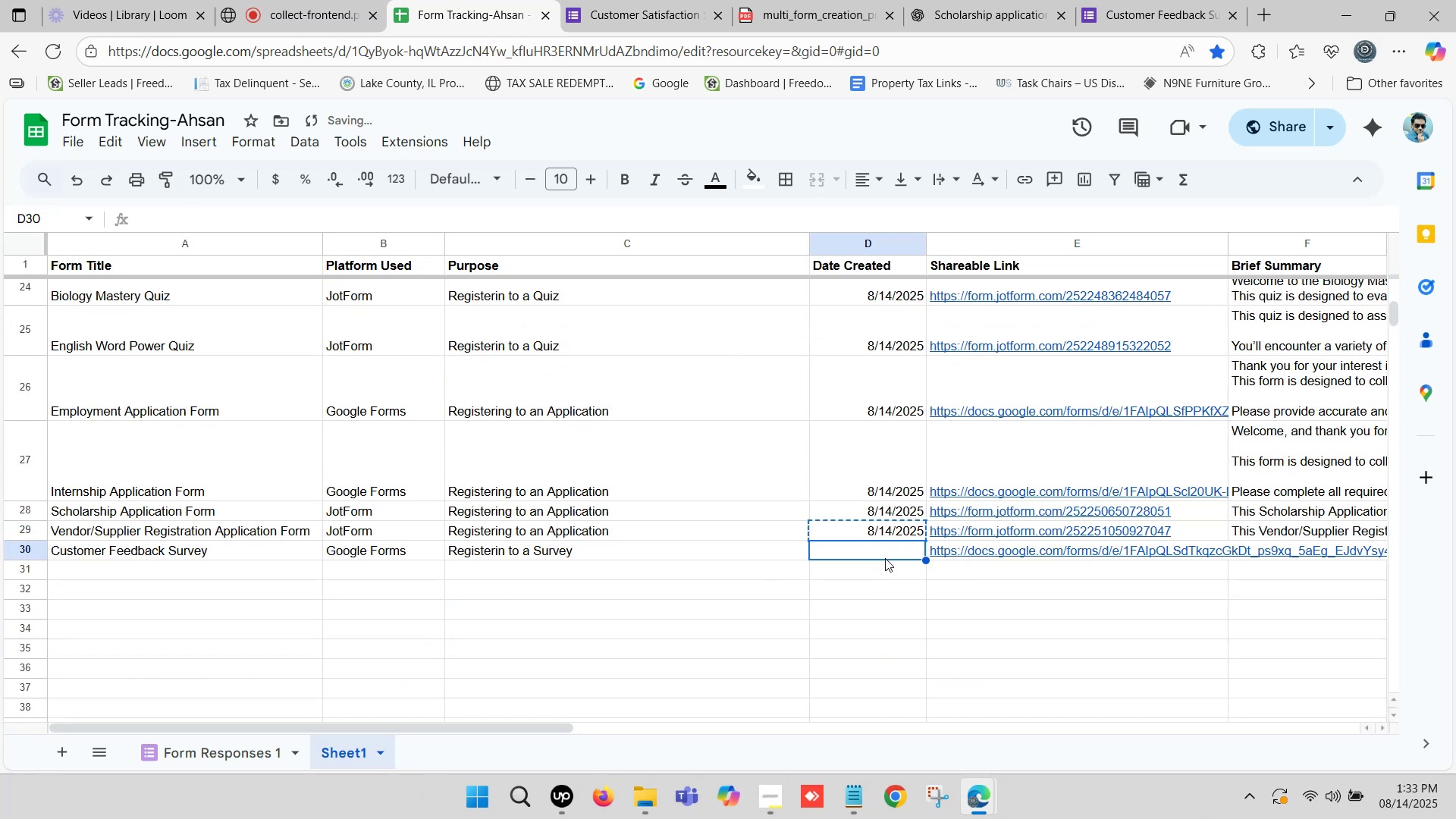 
key(Control+V)
 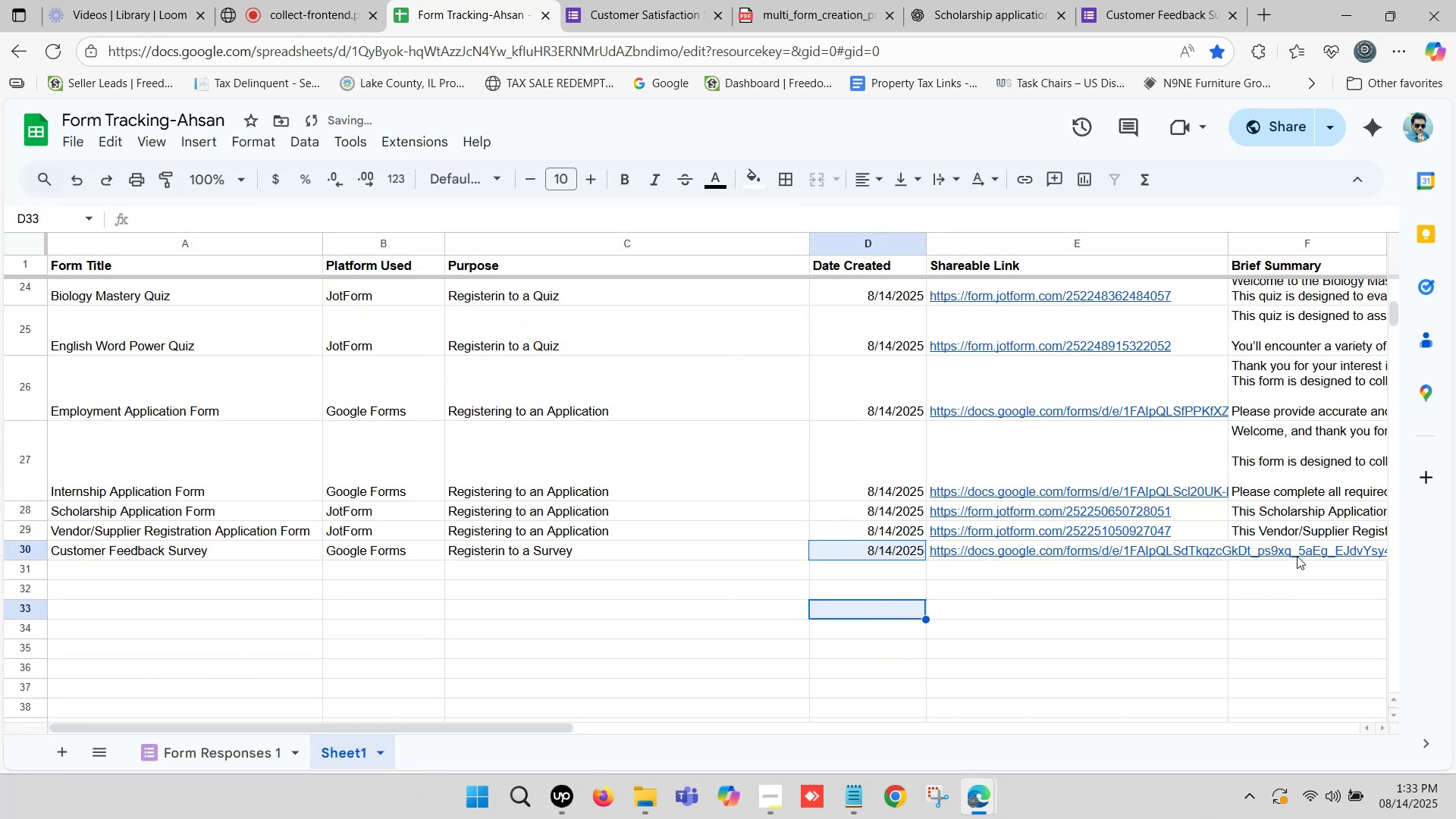 
left_click([1296, 555])
 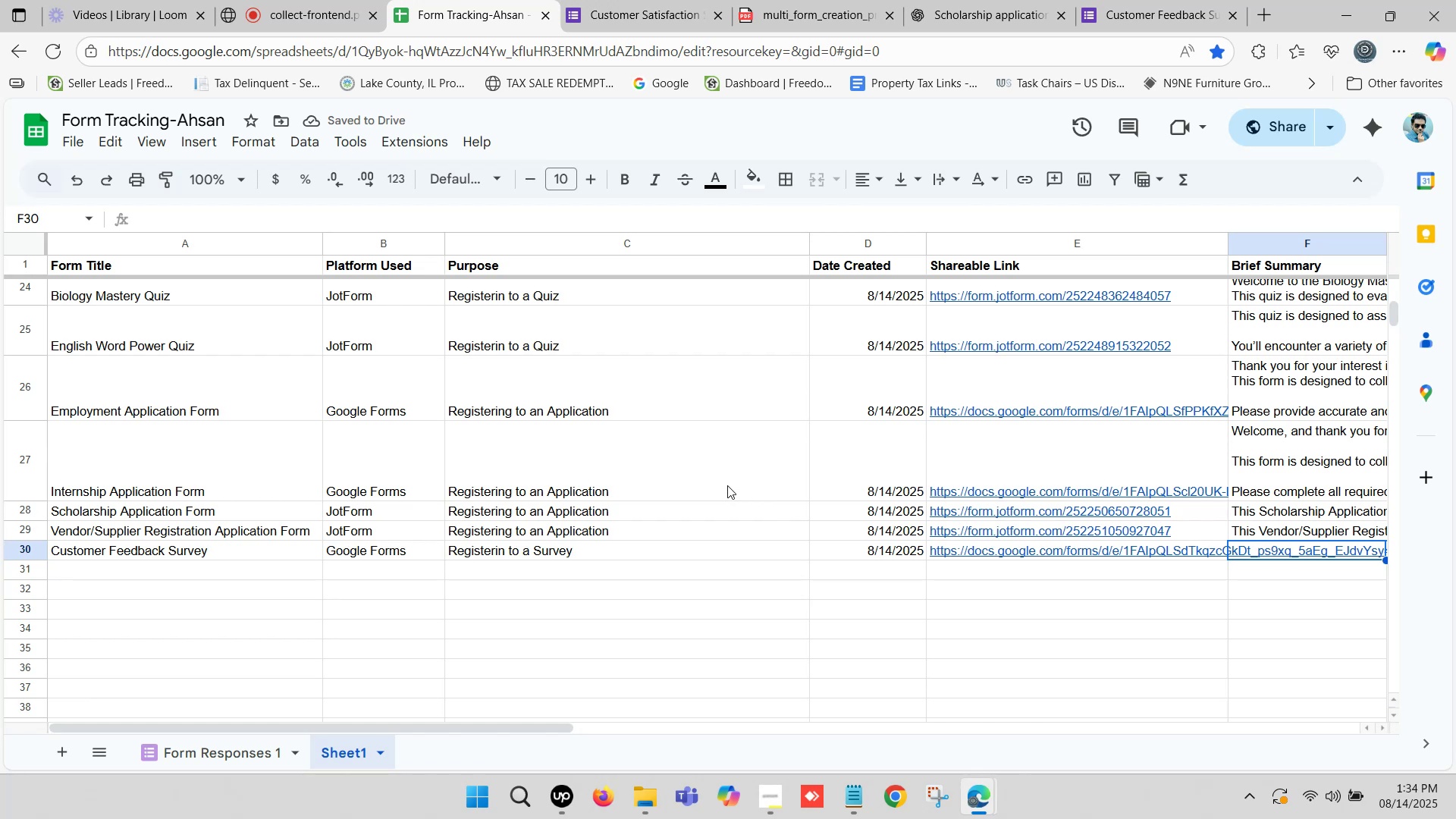 
left_click([197, 555])
 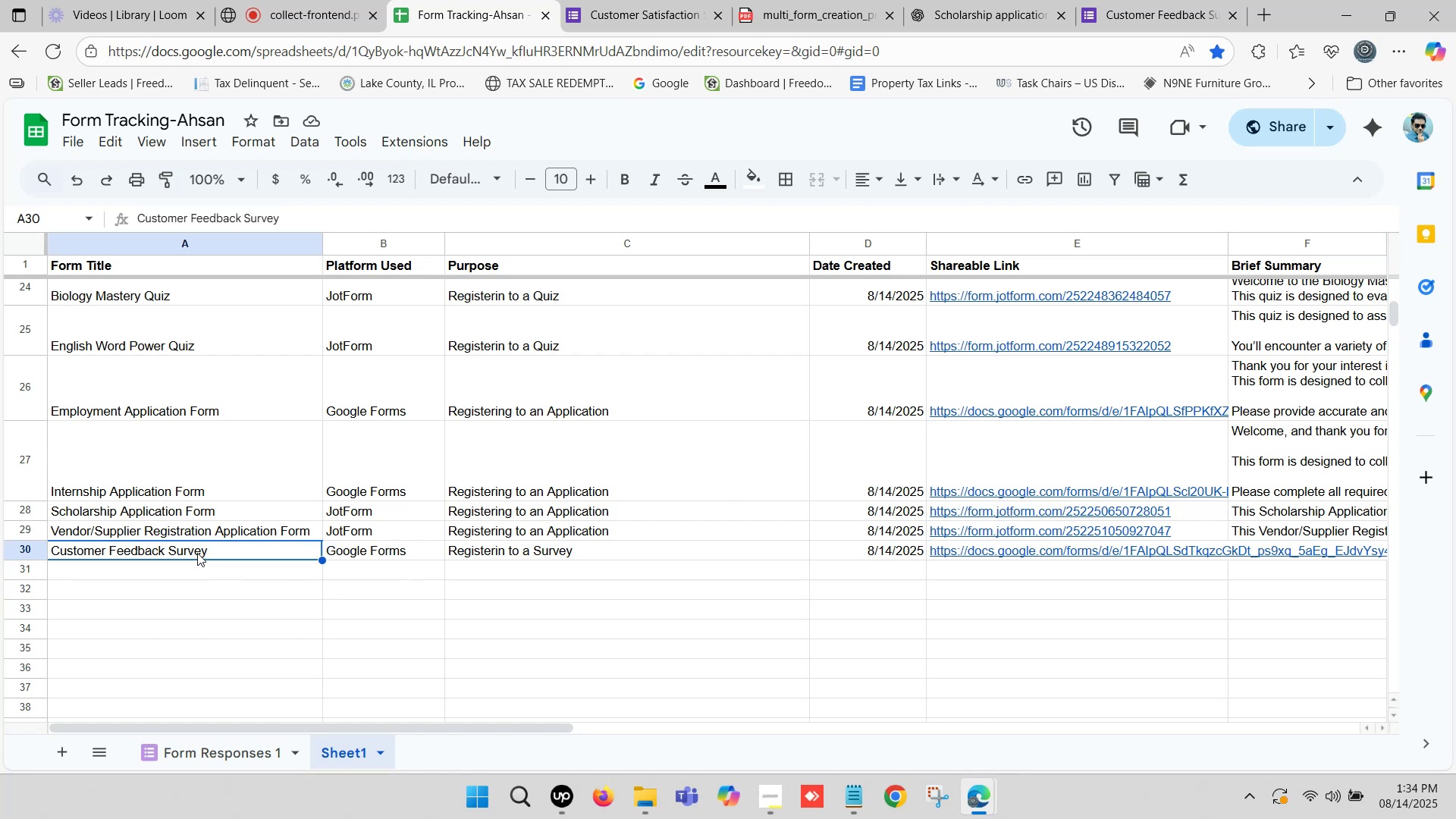 
key(Control+C)
 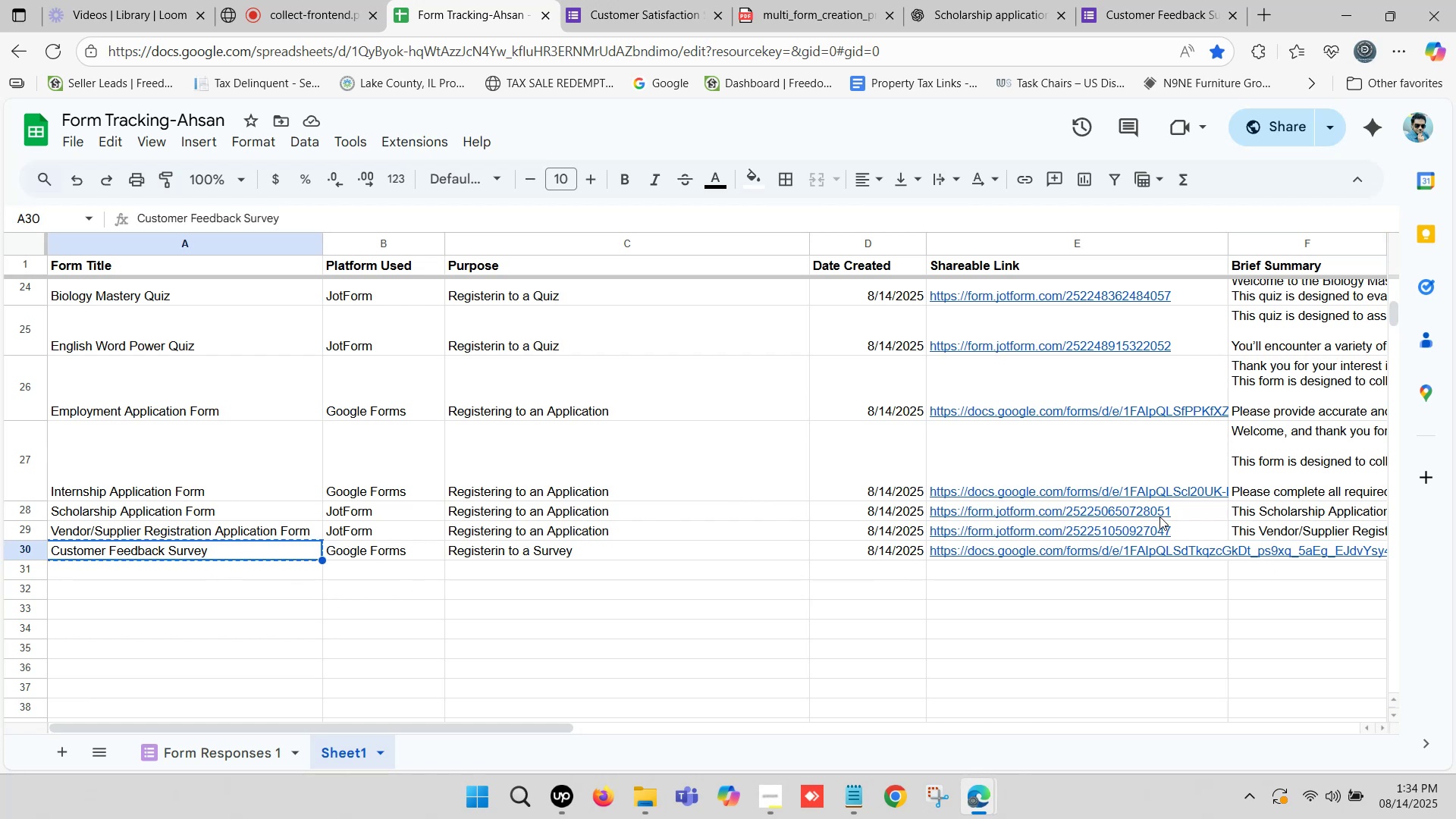 
left_click([991, 0])
 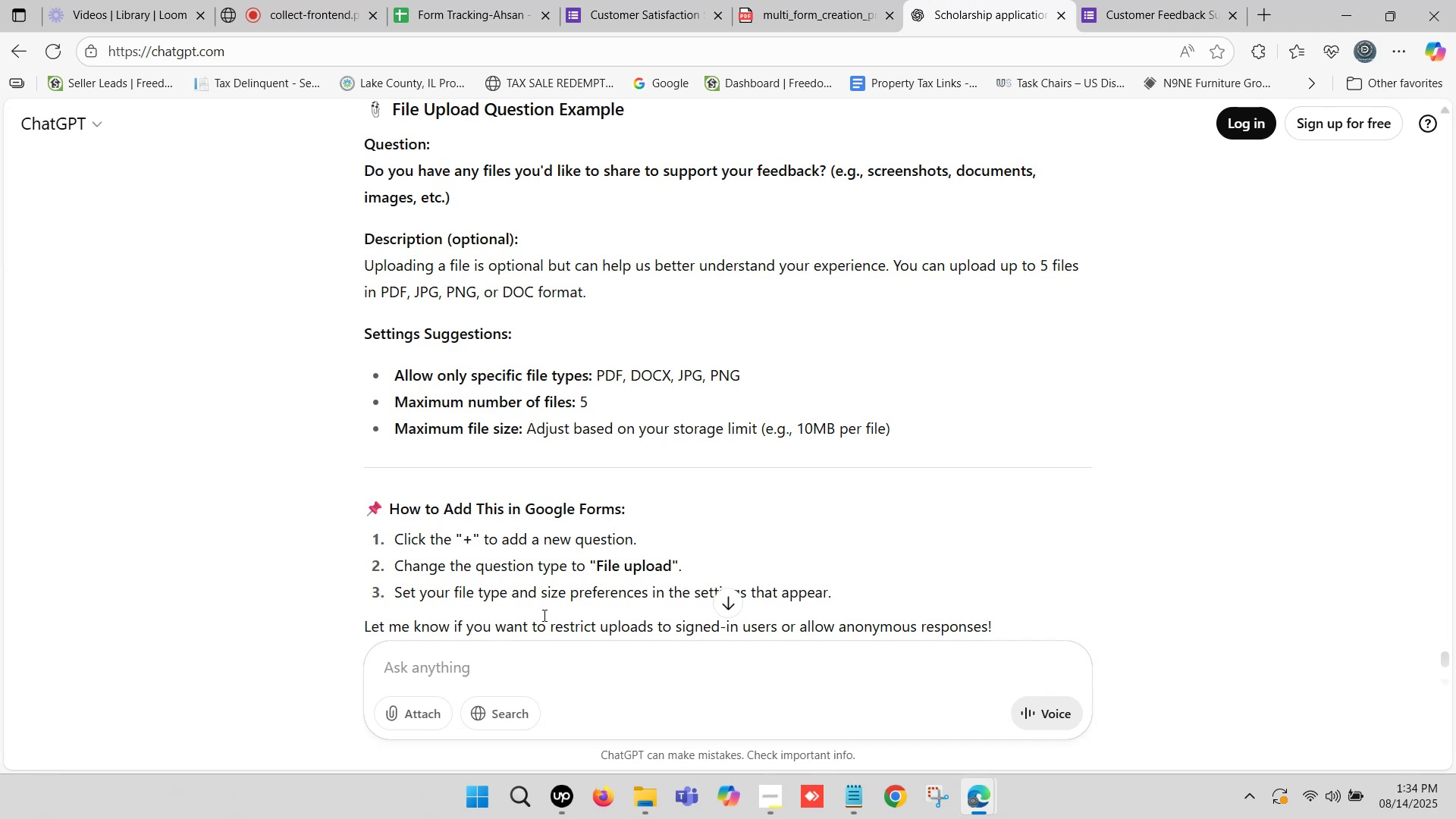 
type(make brief summary - )
 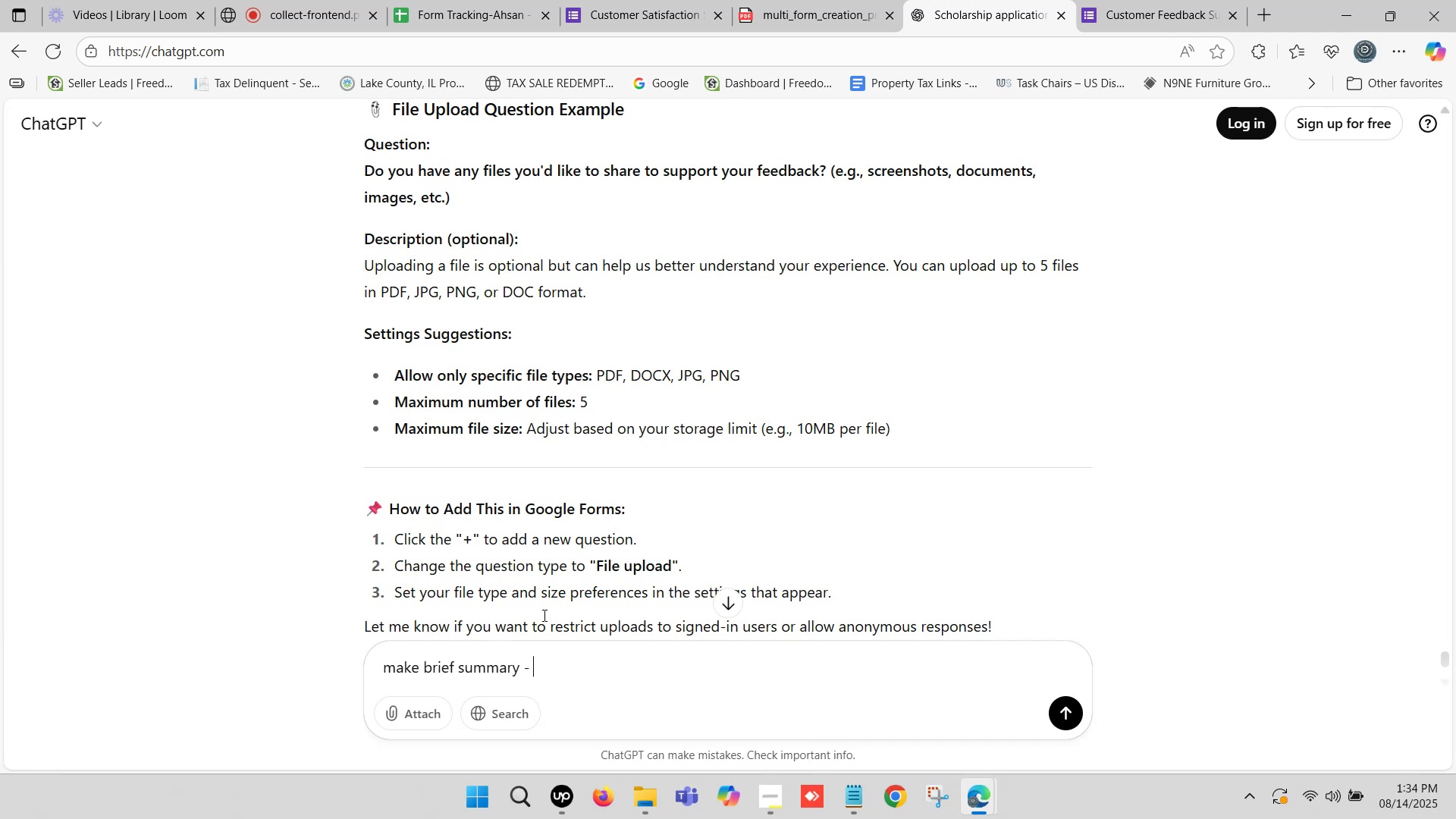 
key(Control+ControlLeft)
 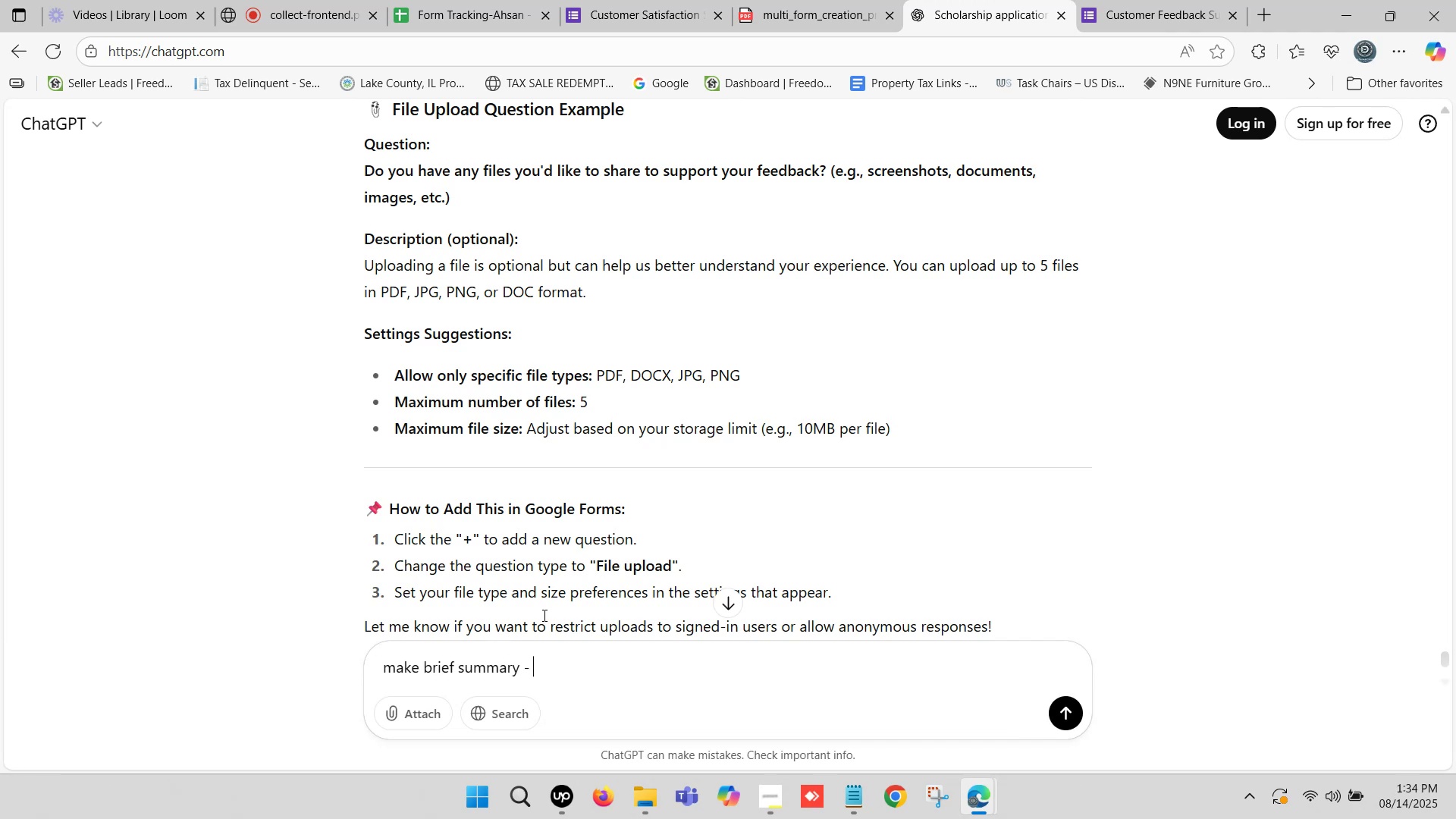 
key(Control+V)
 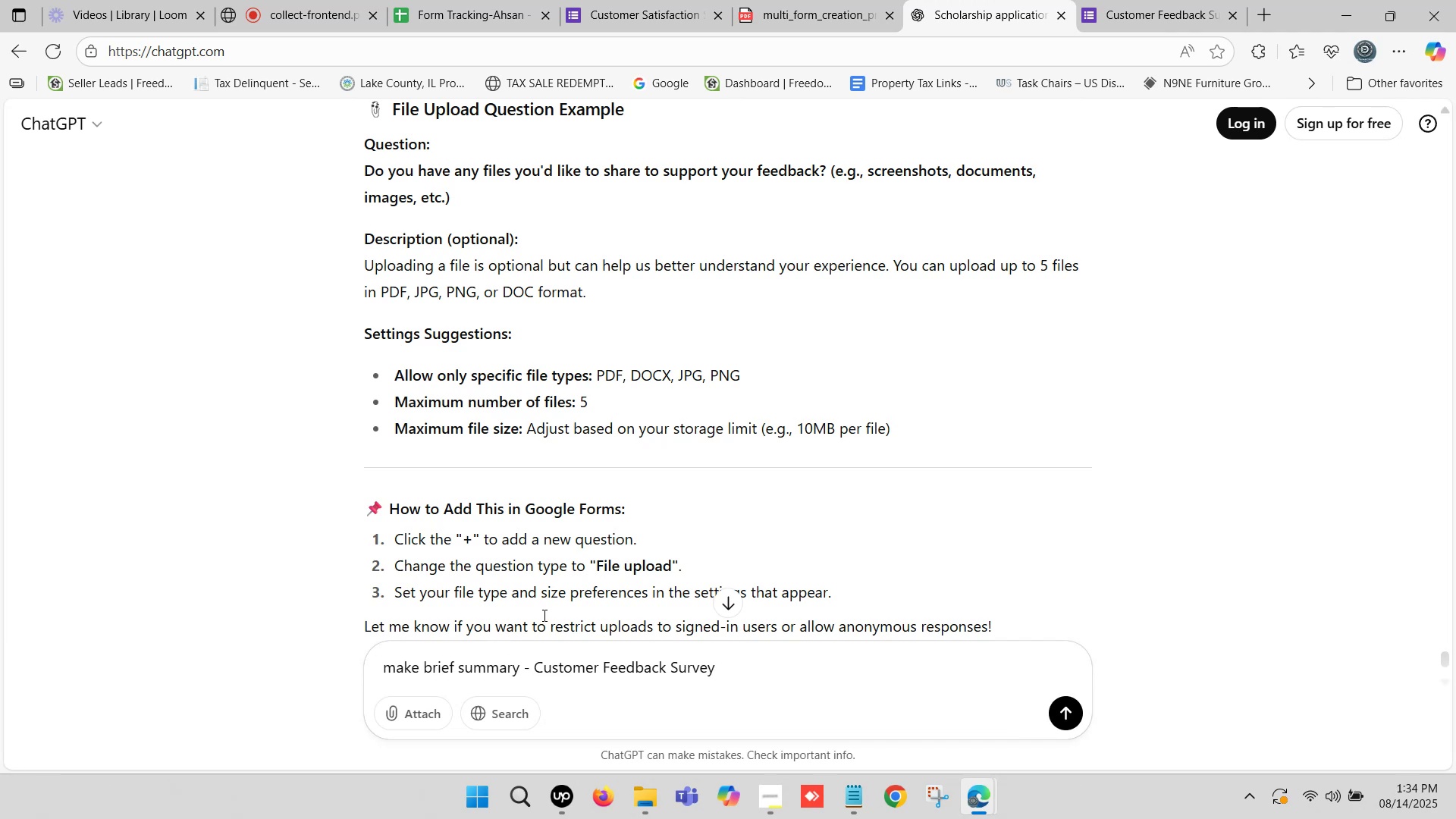 
key(Enter)
 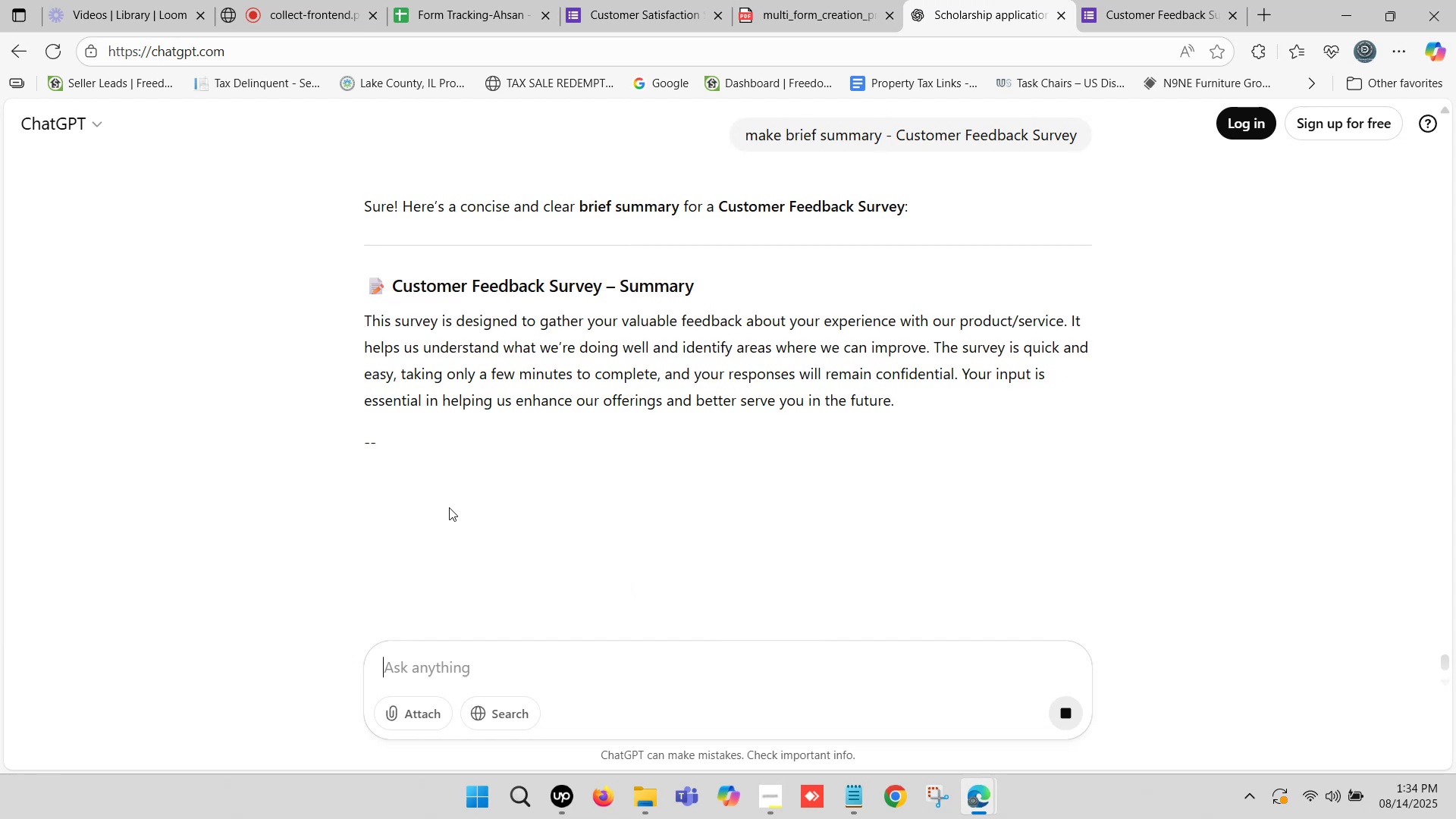 
wait(5.24)
 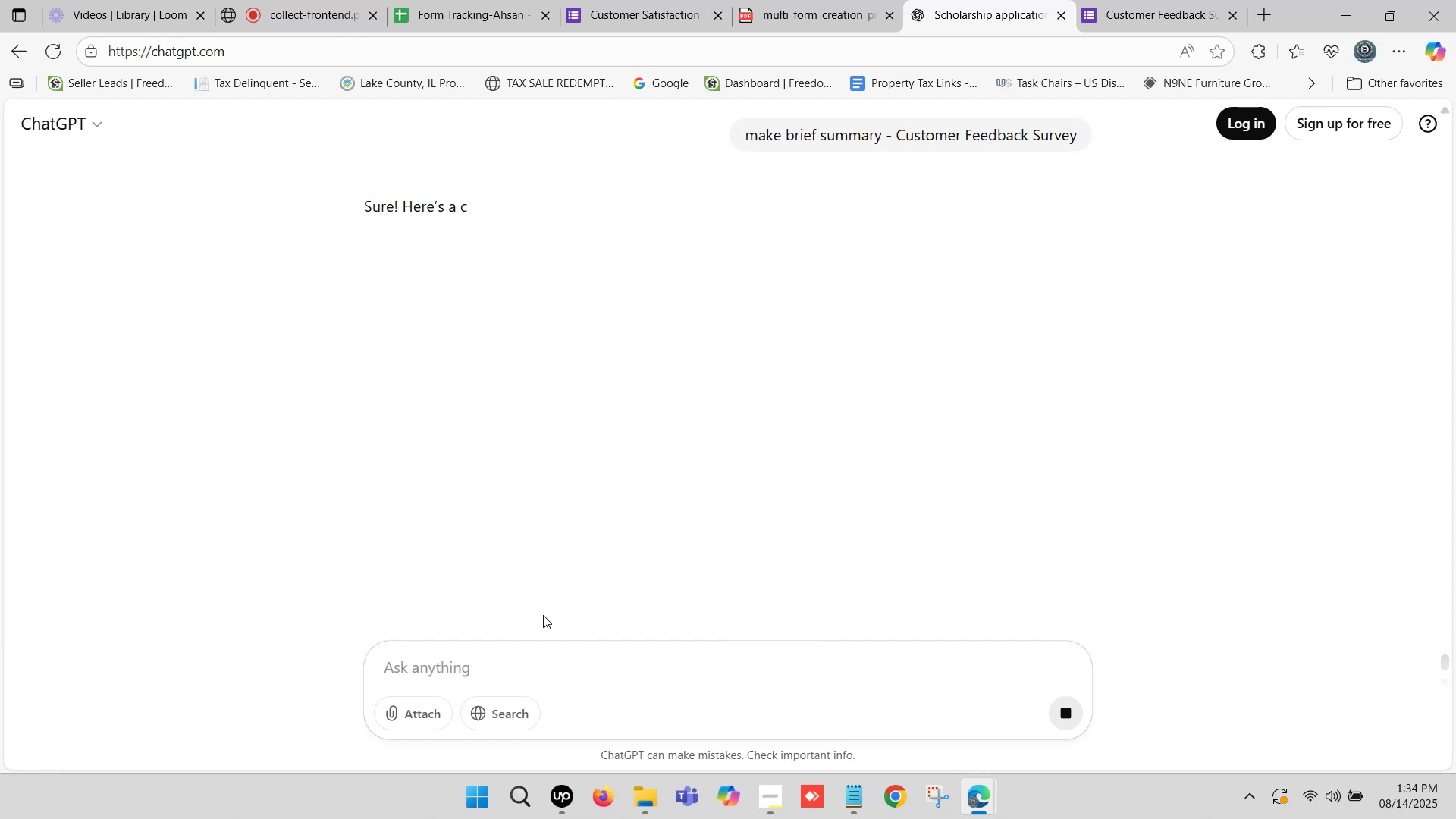 
left_click_drag(start_coordinate=[365, 326], to_coordinate=[896, 404])
 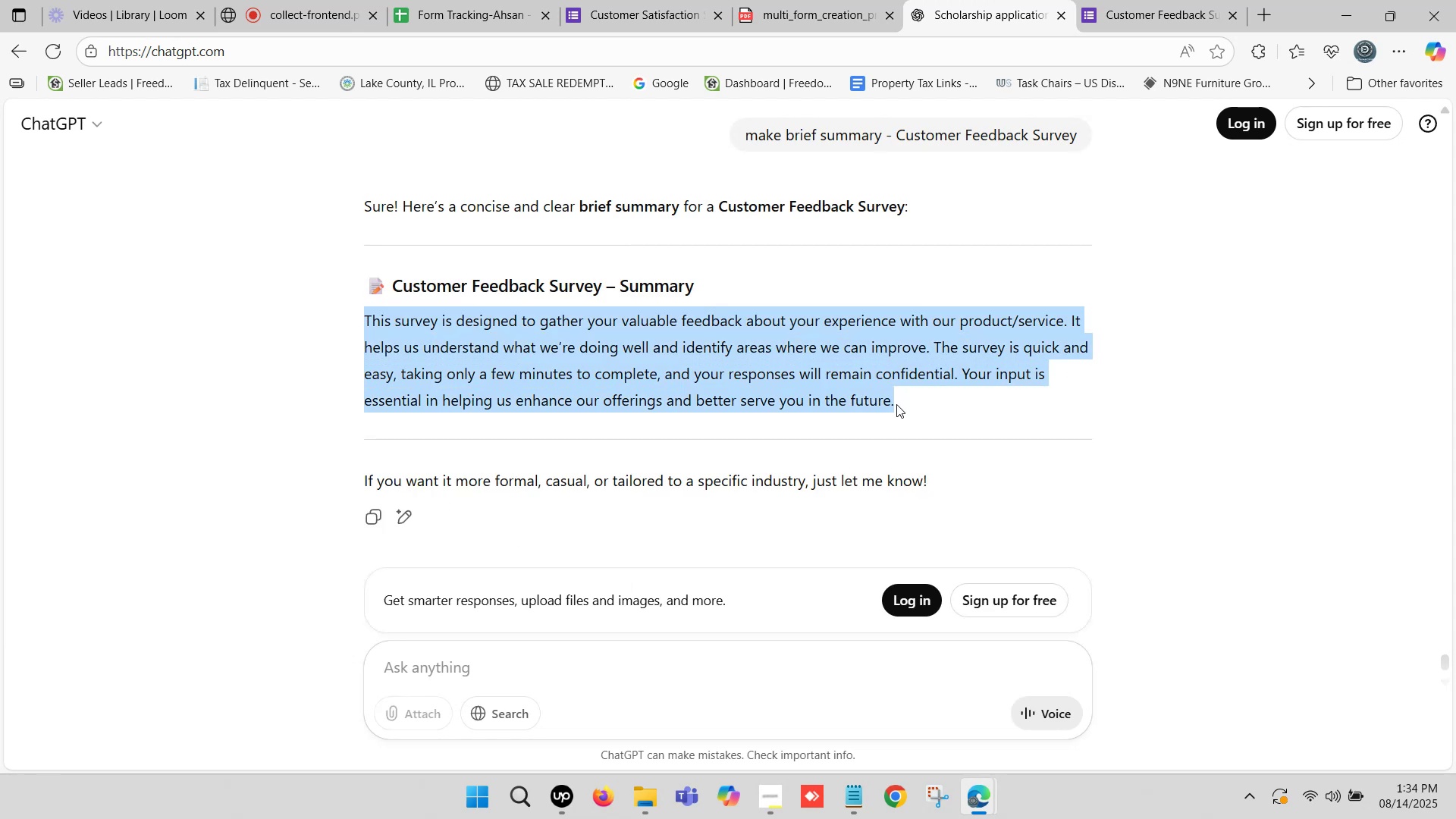 
key(Control+C)
 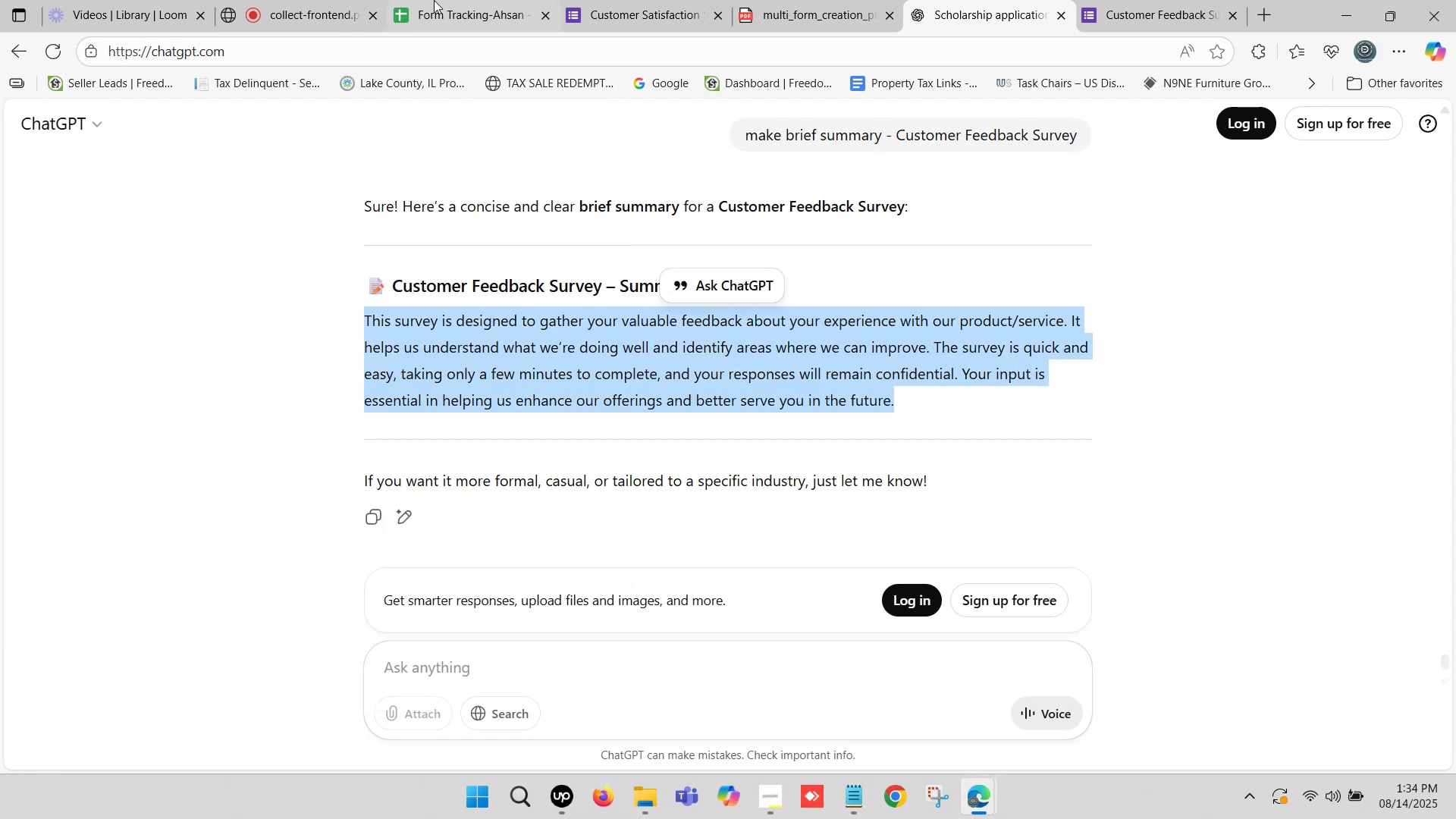 
left_click([457, 0])
 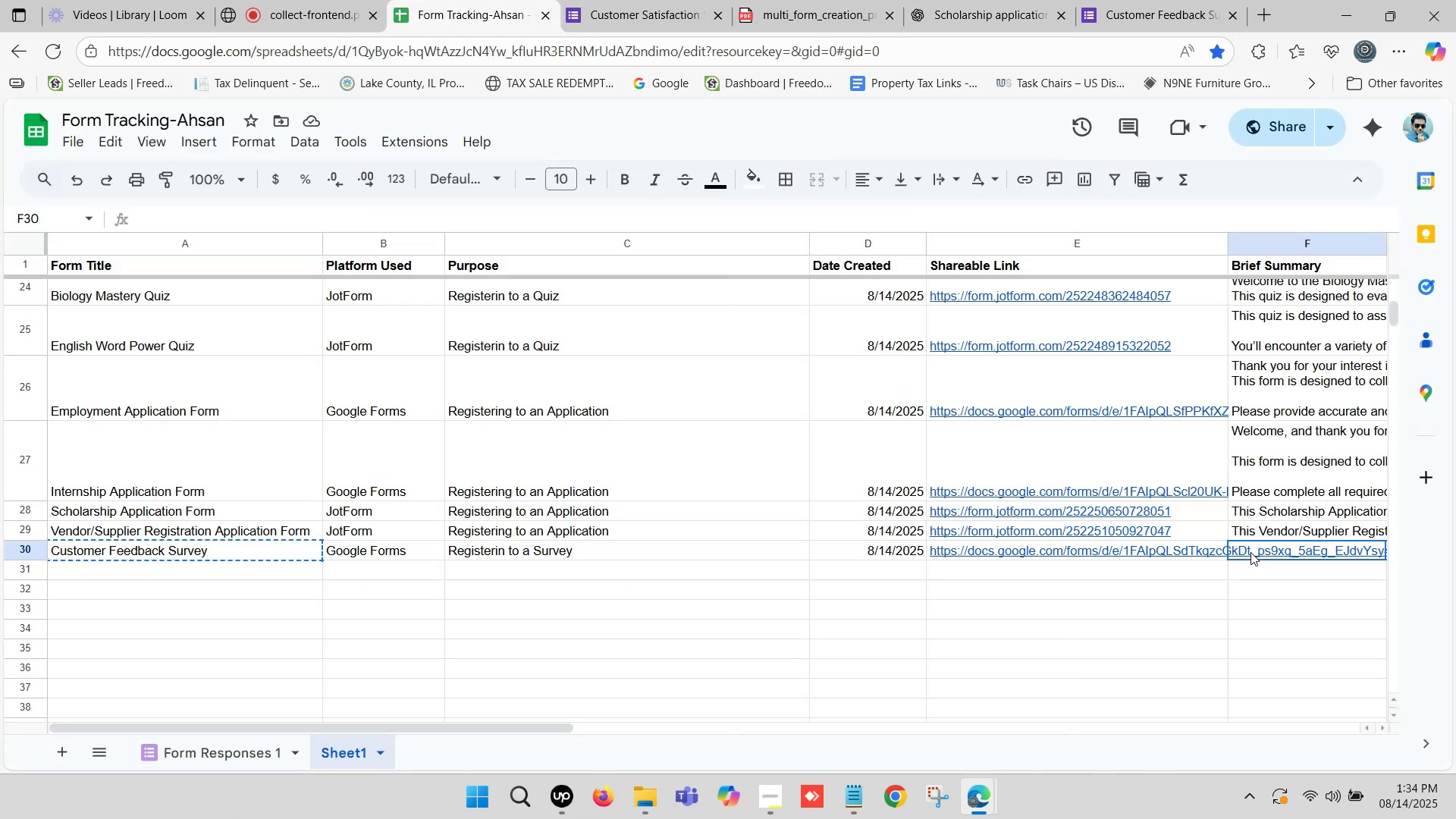 
double_click([1250, 551])
 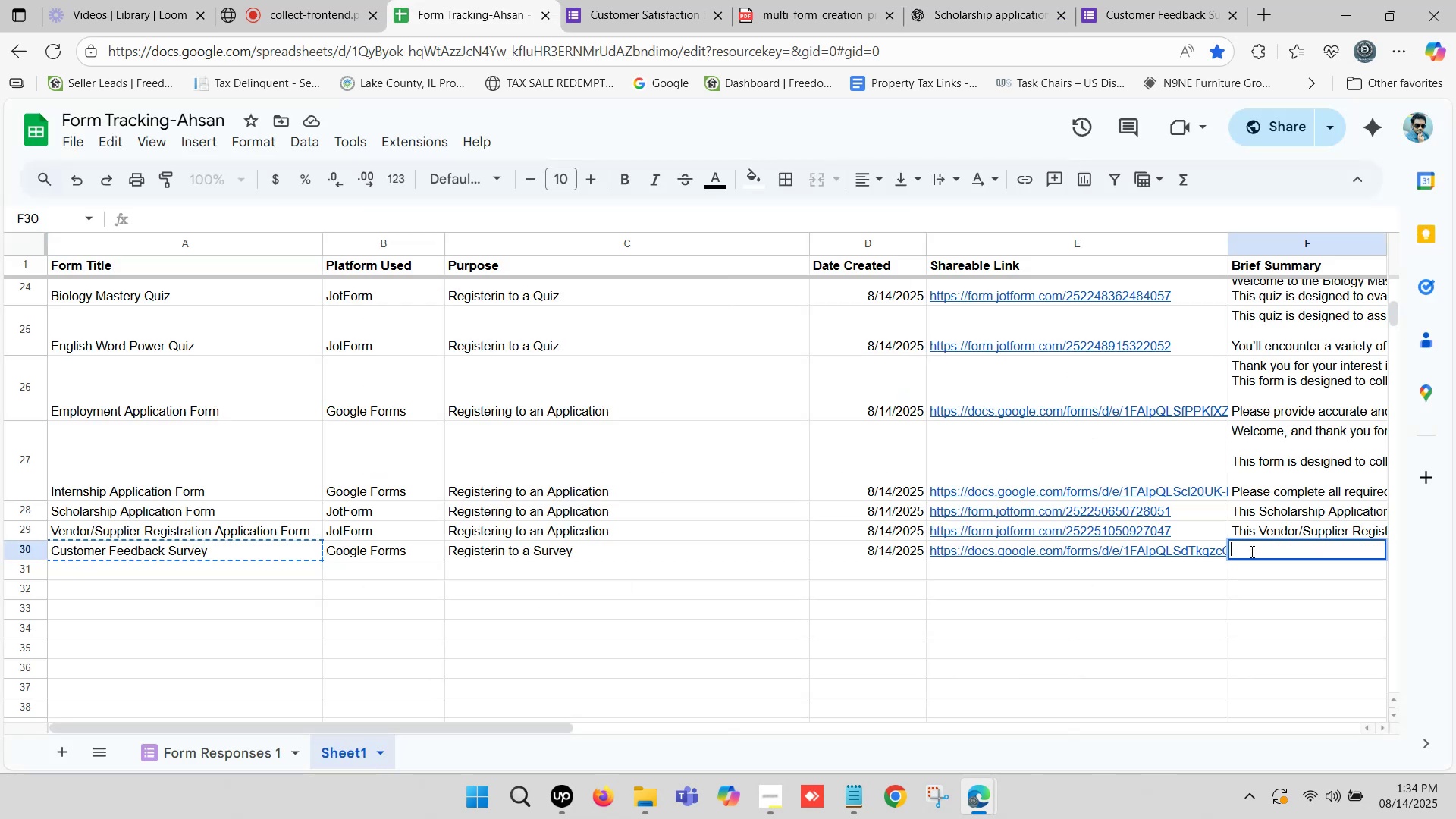 
key(Control+ControlLeft)
 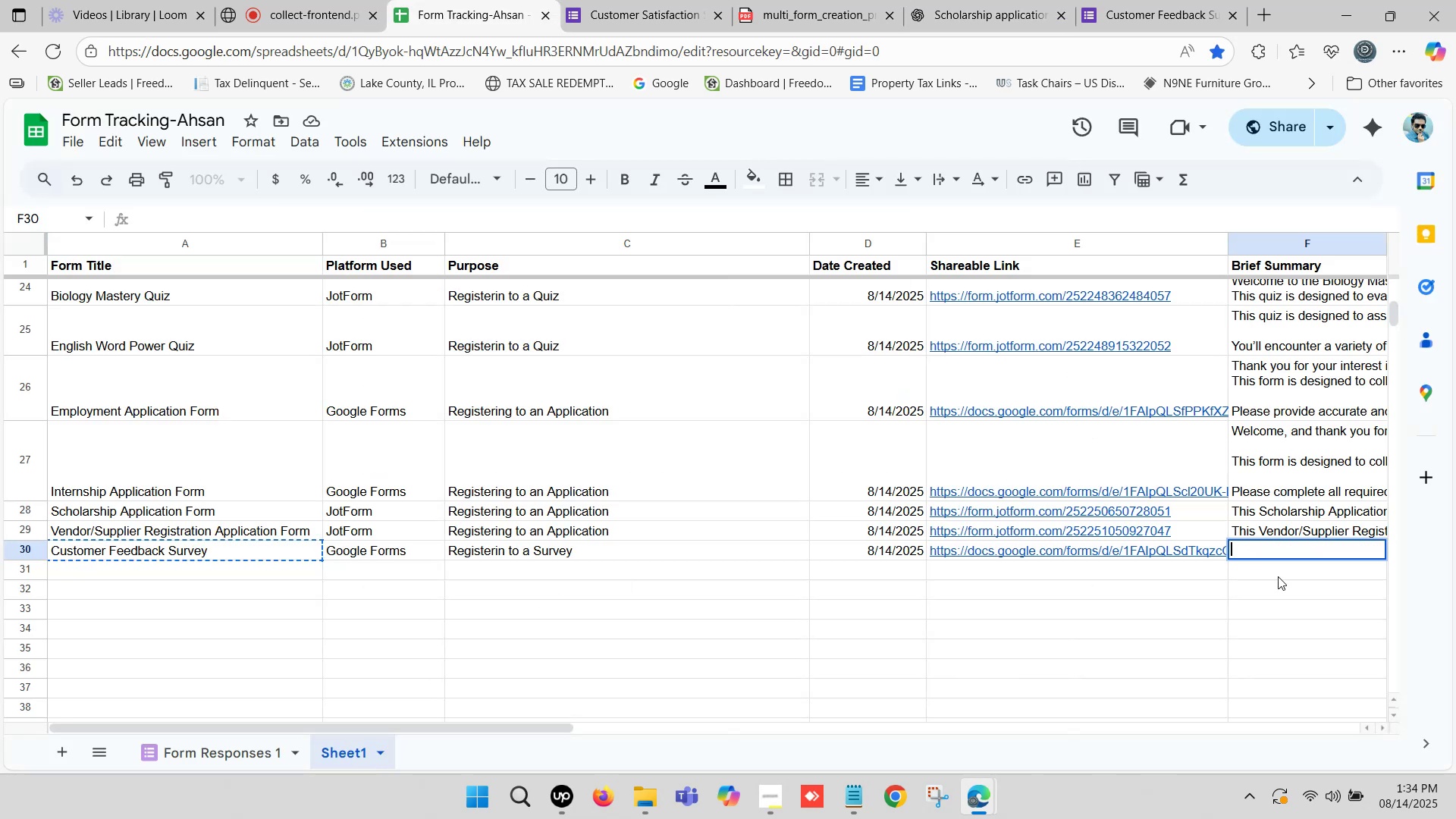 